 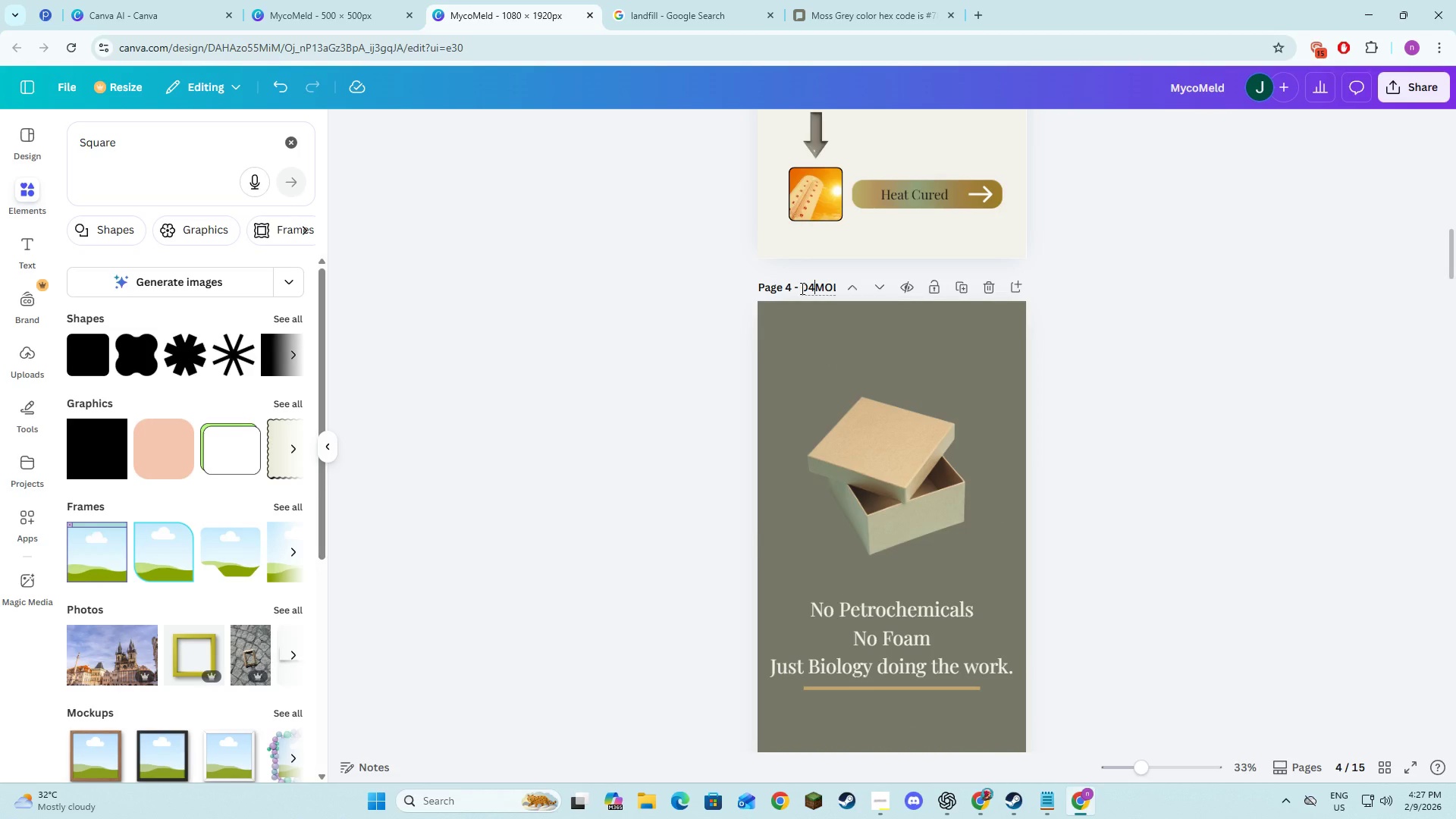 
key(Shift+ShiftLeft)
 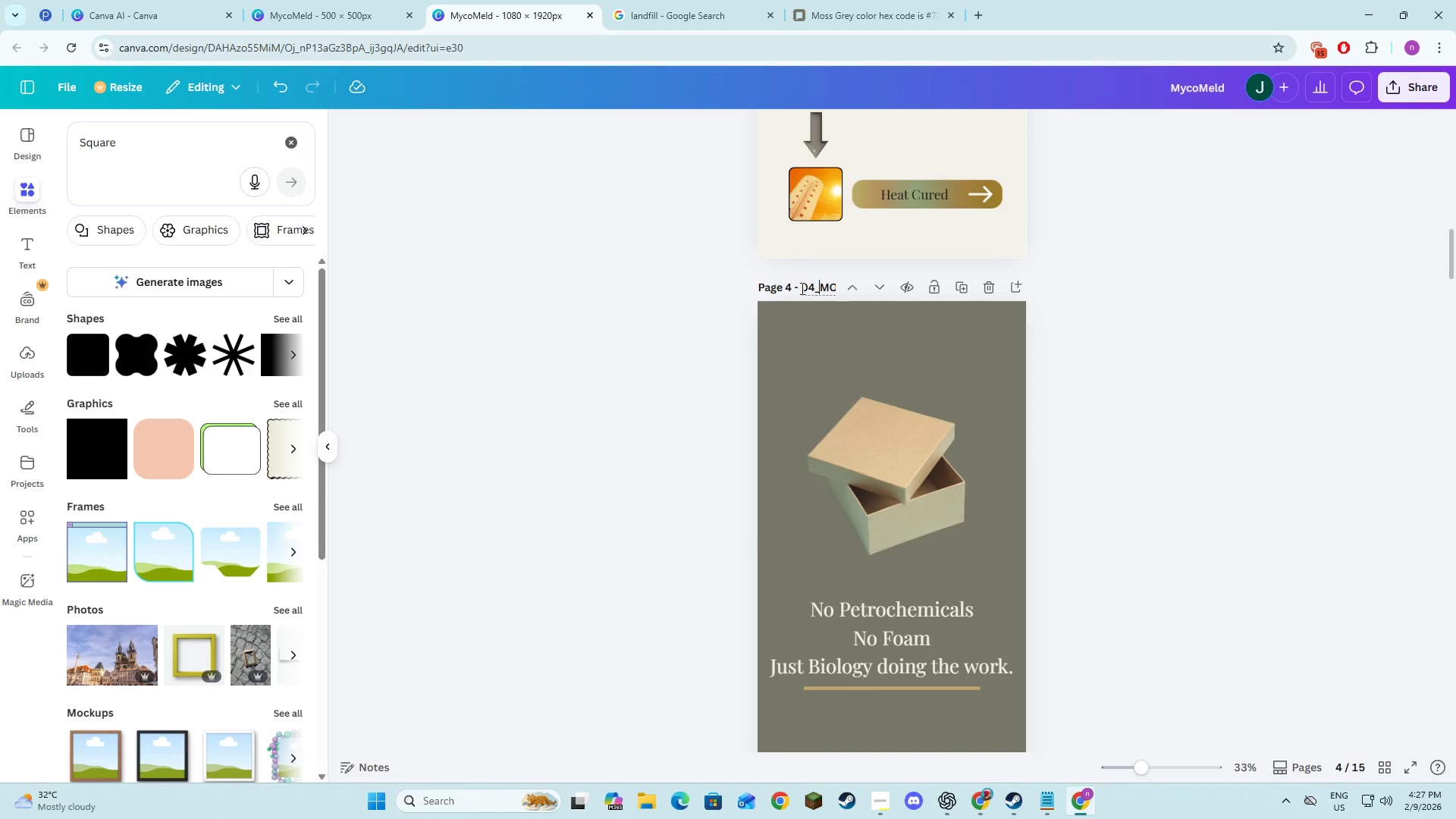 
key(Shift+Minus)
 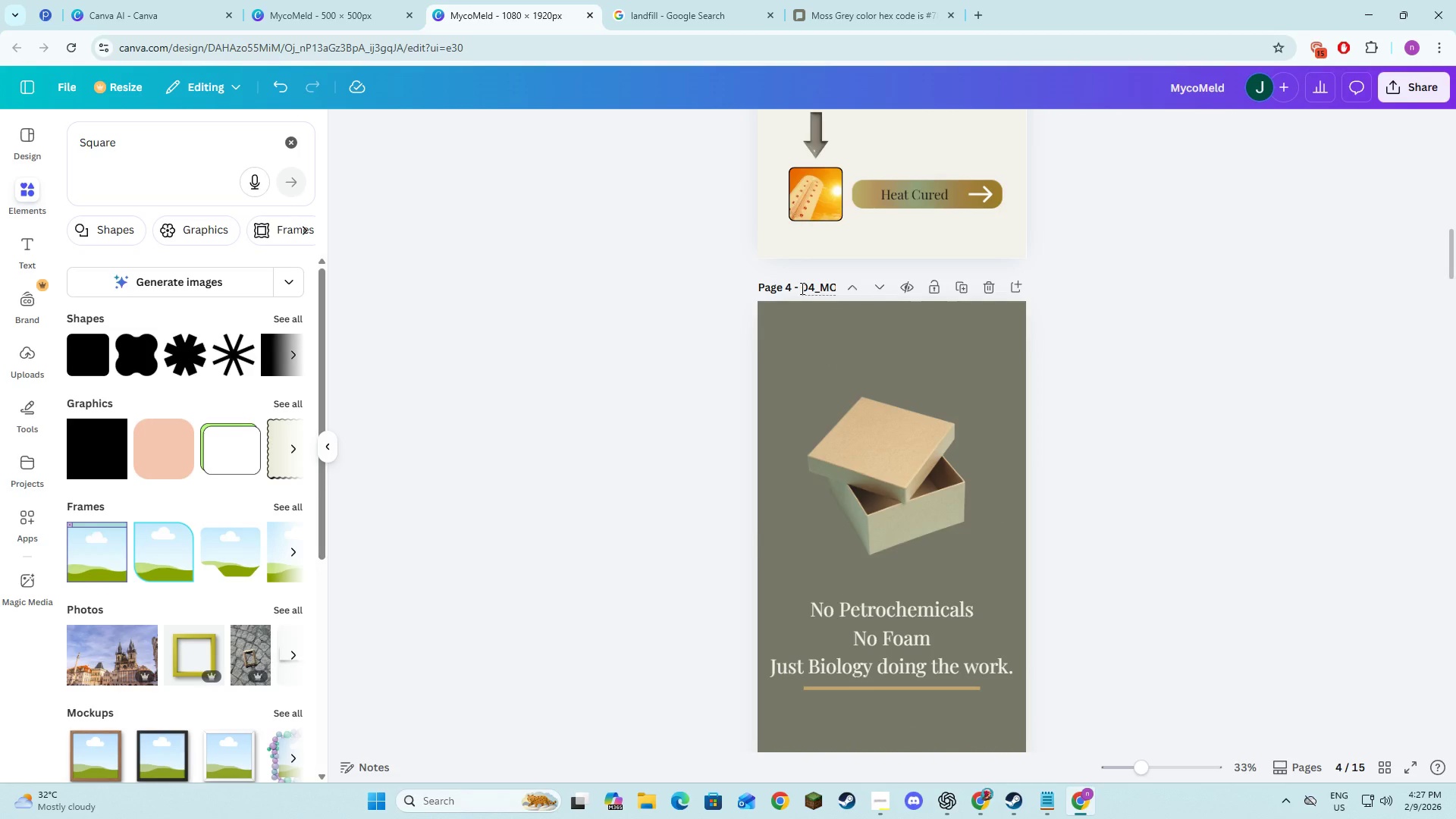 
scroll: coordinate [854, 352], scroll_direction: down, amount: 5.0
 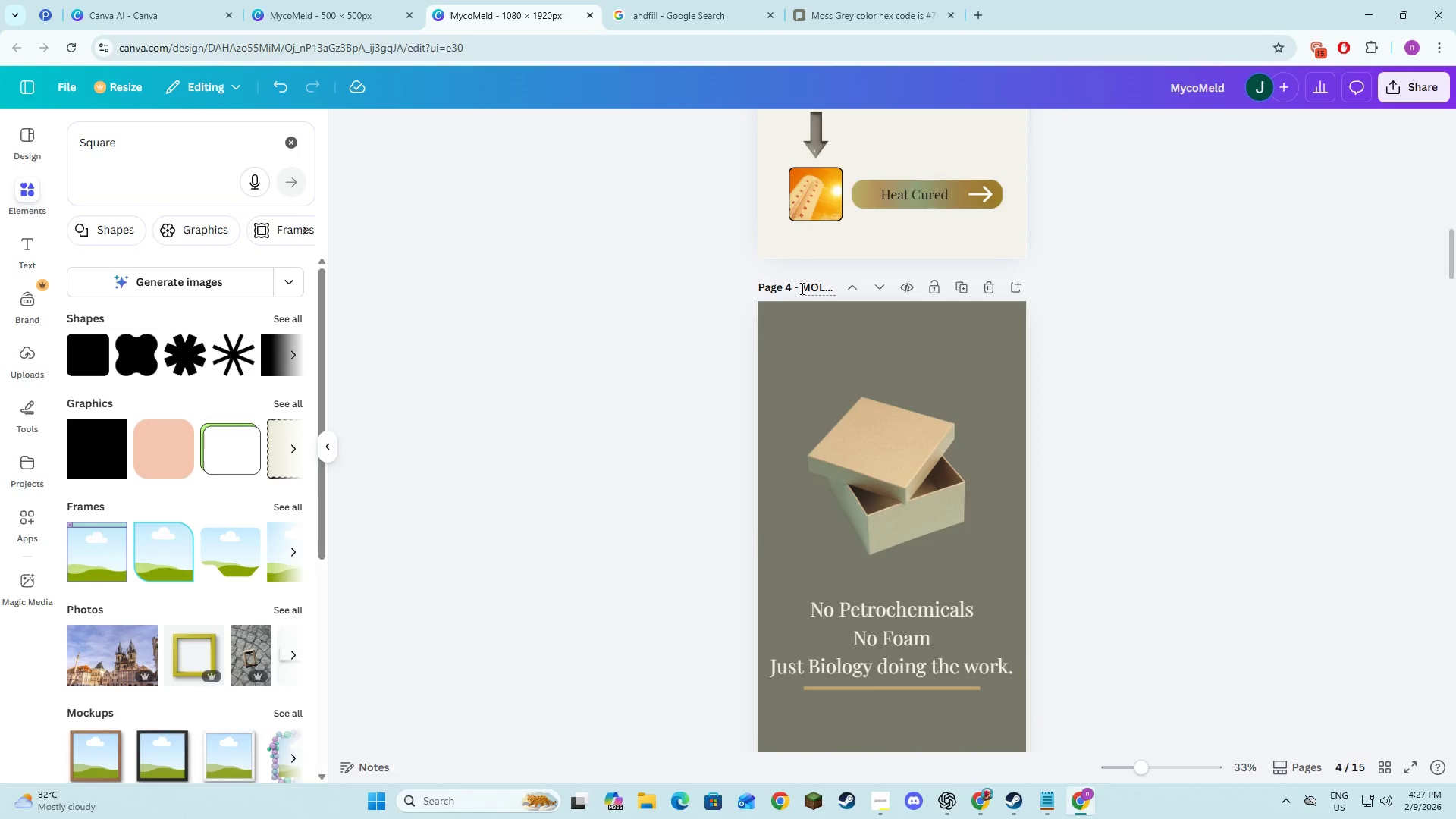 
left_click([800, 350])
 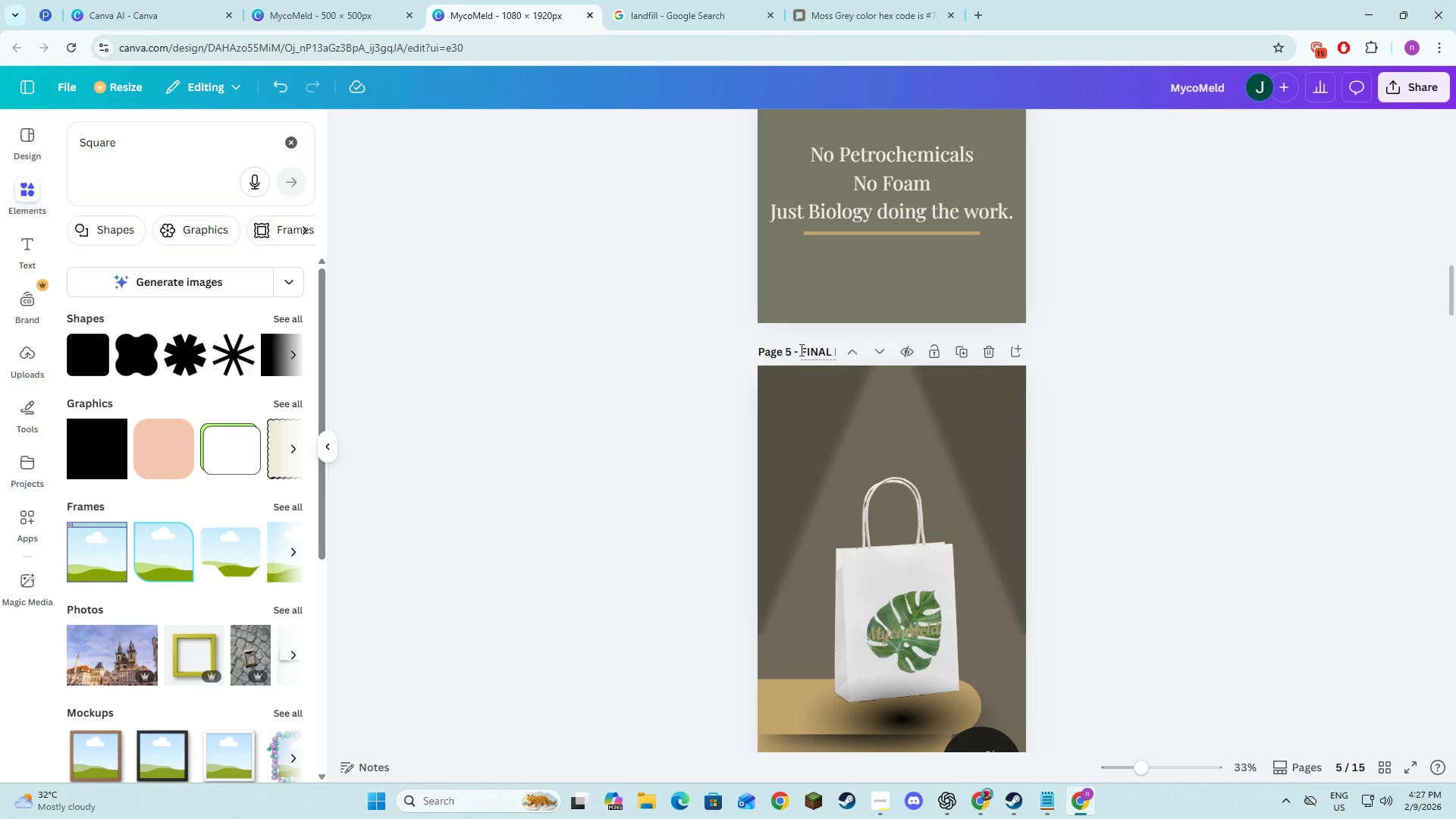 
key(Numpad0)
 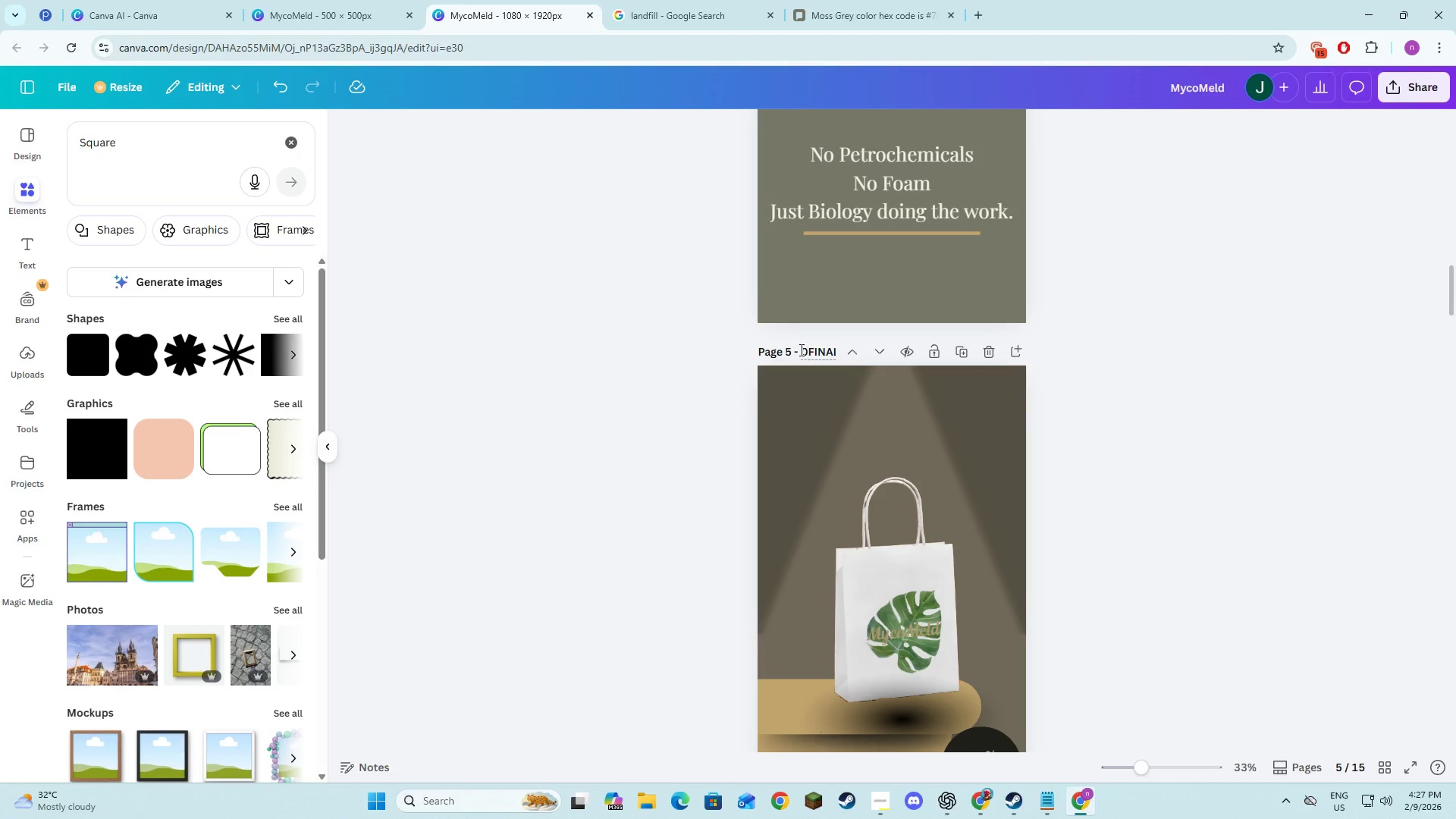 
key(Numpad5)
 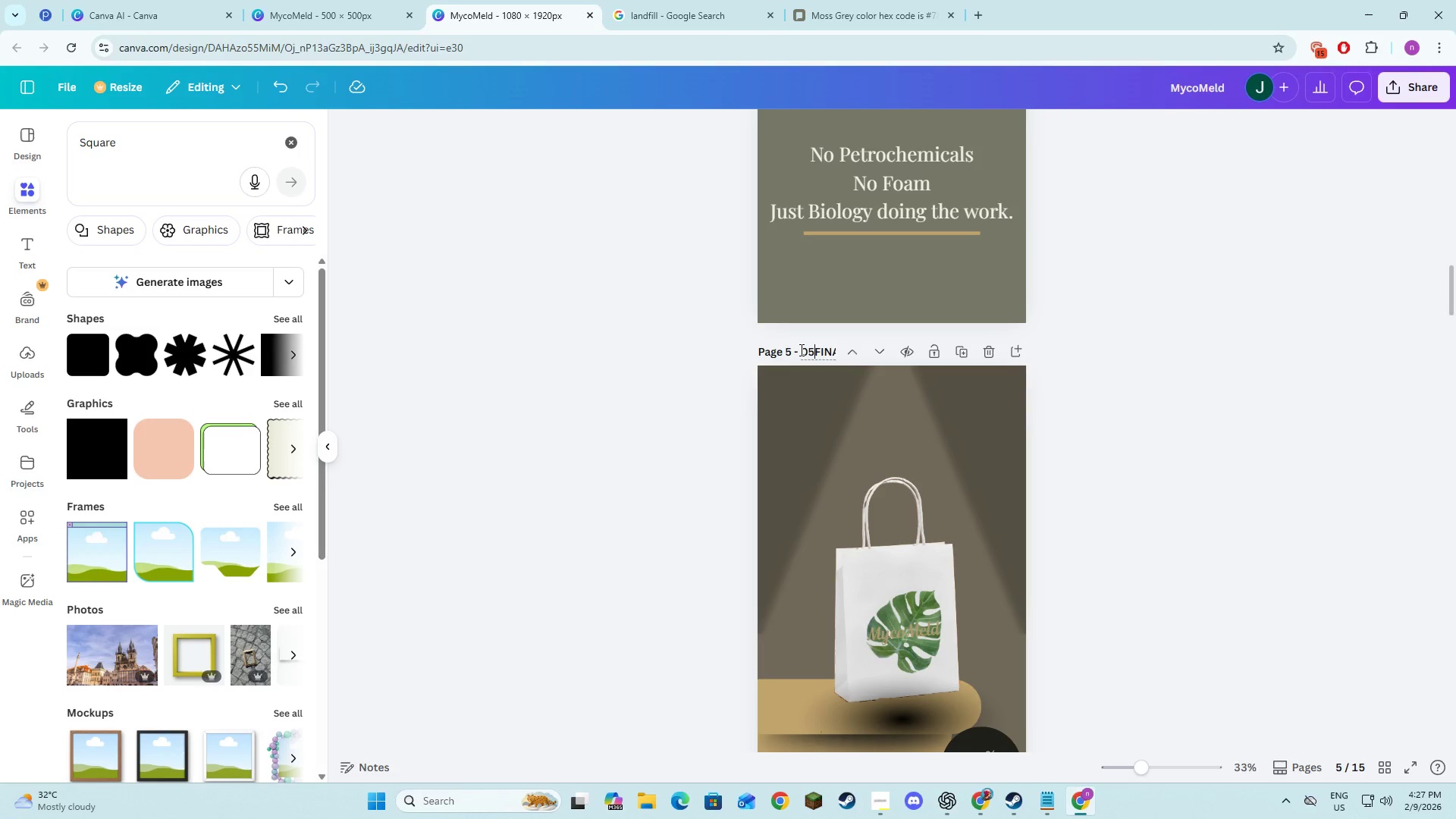 
scroll: coordinate [811, 325], scroll_direction: down, amount: 6.0
 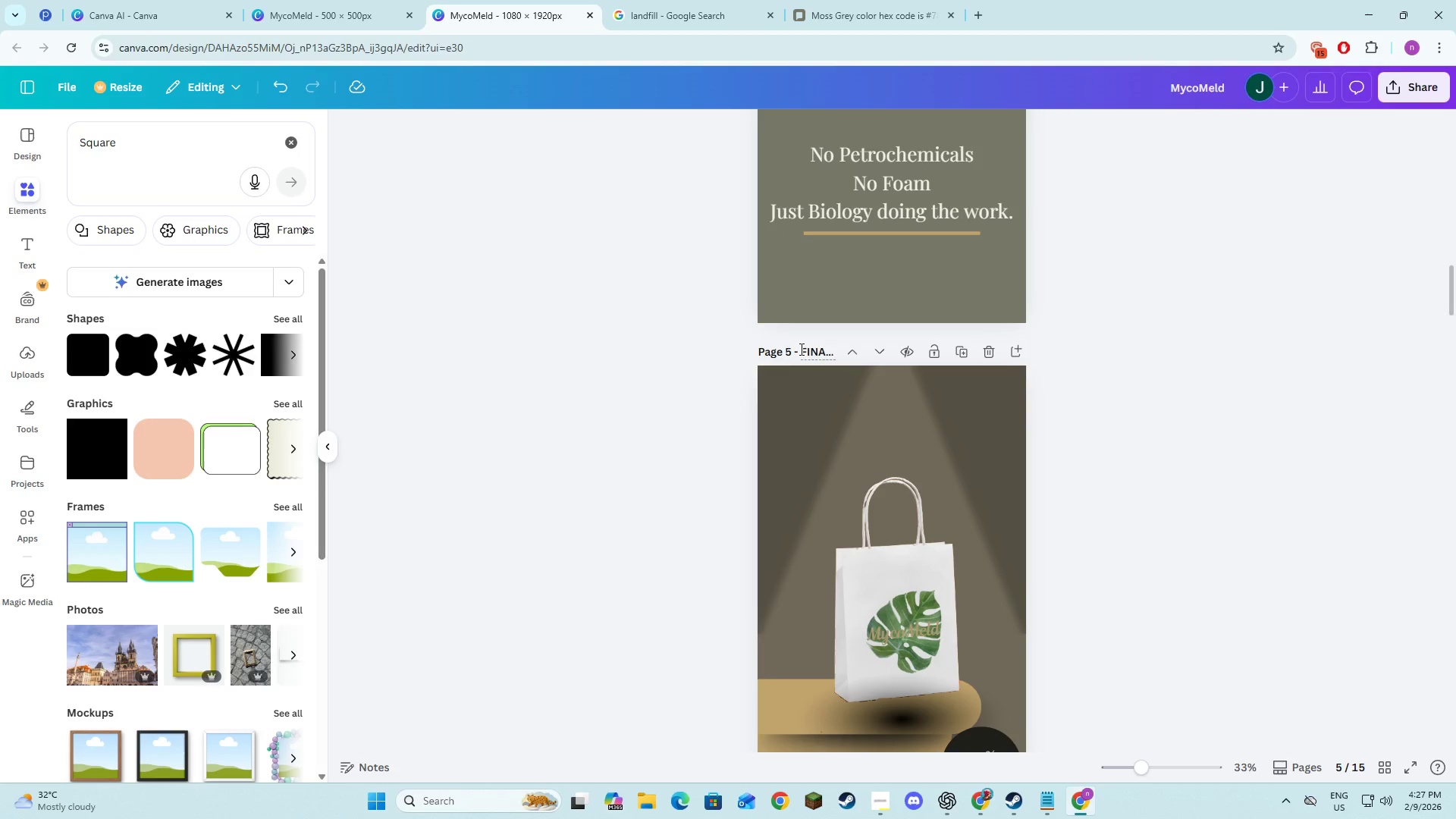 
key(Control+Minus)
 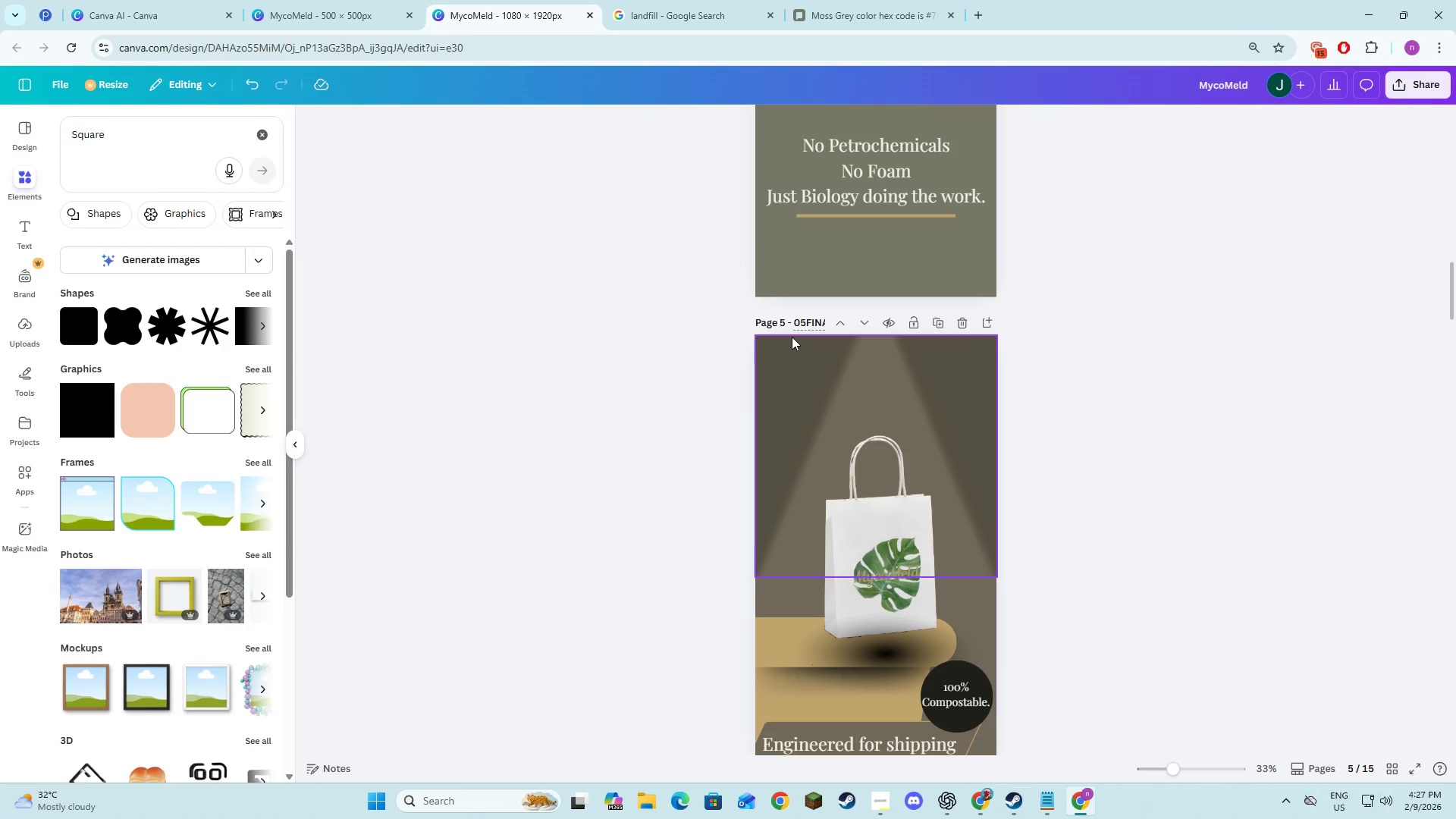 
wait(6.08)
 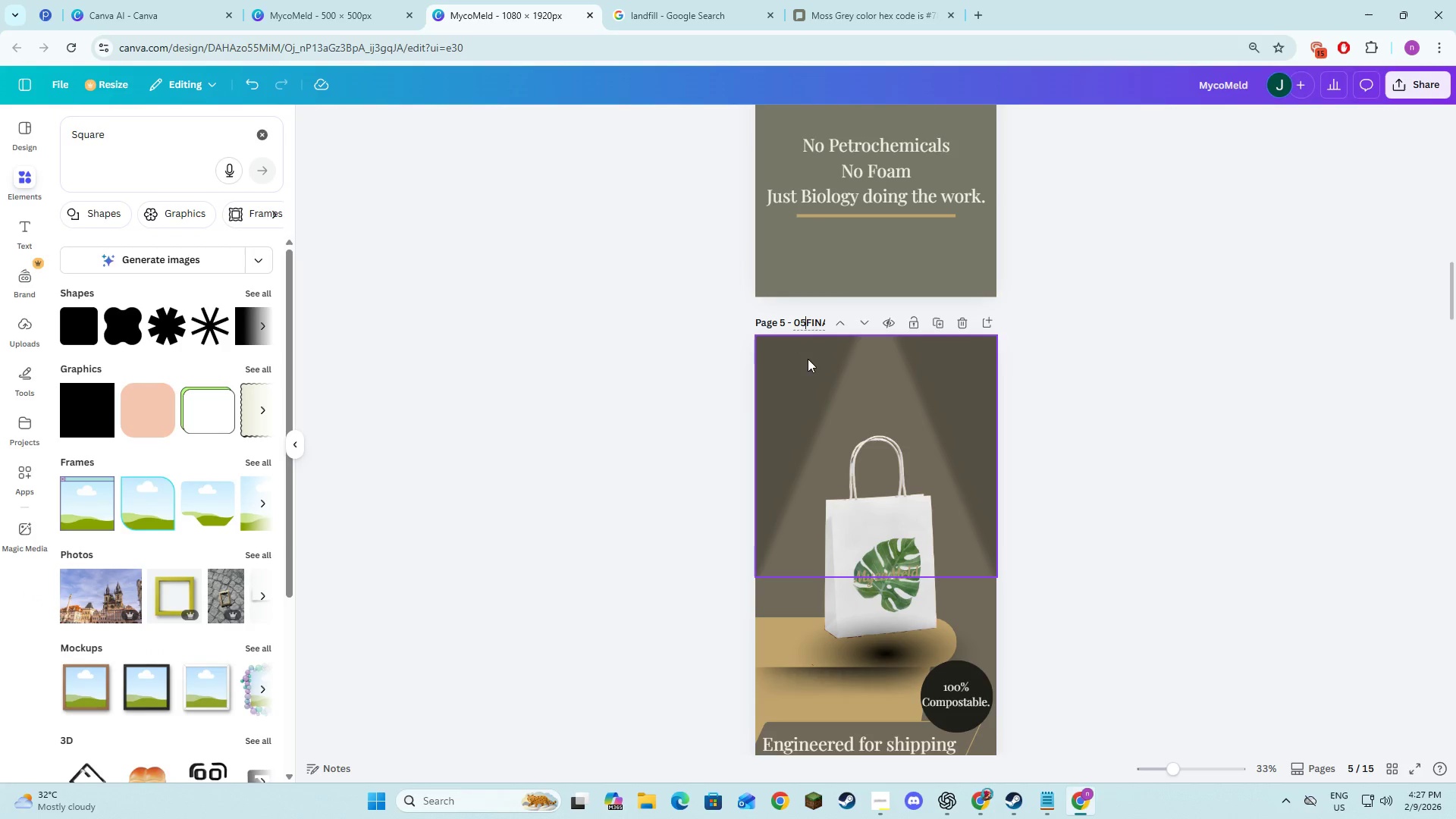 
key(Shift+Minus)
 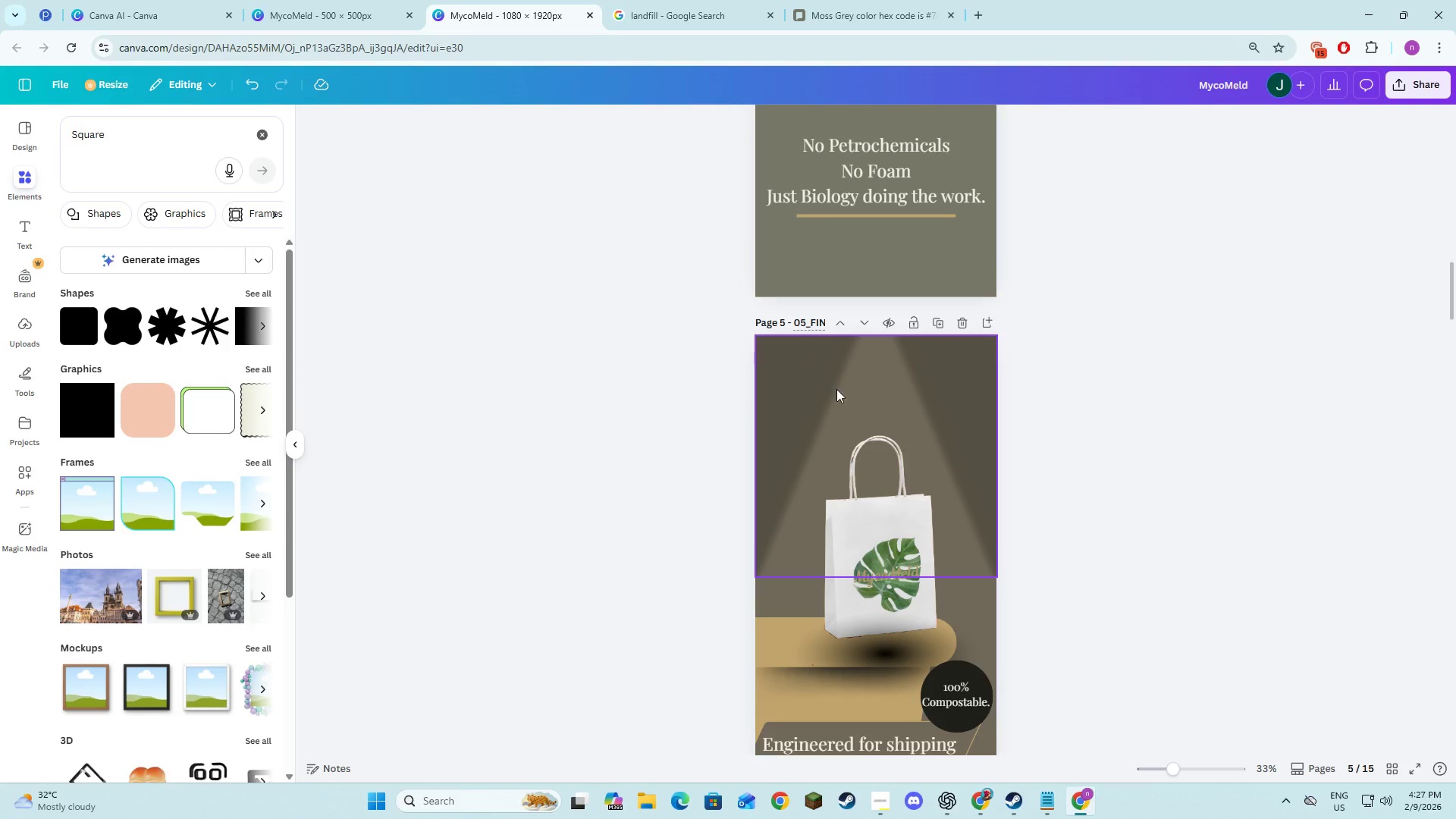 
left_click([795, 411])
 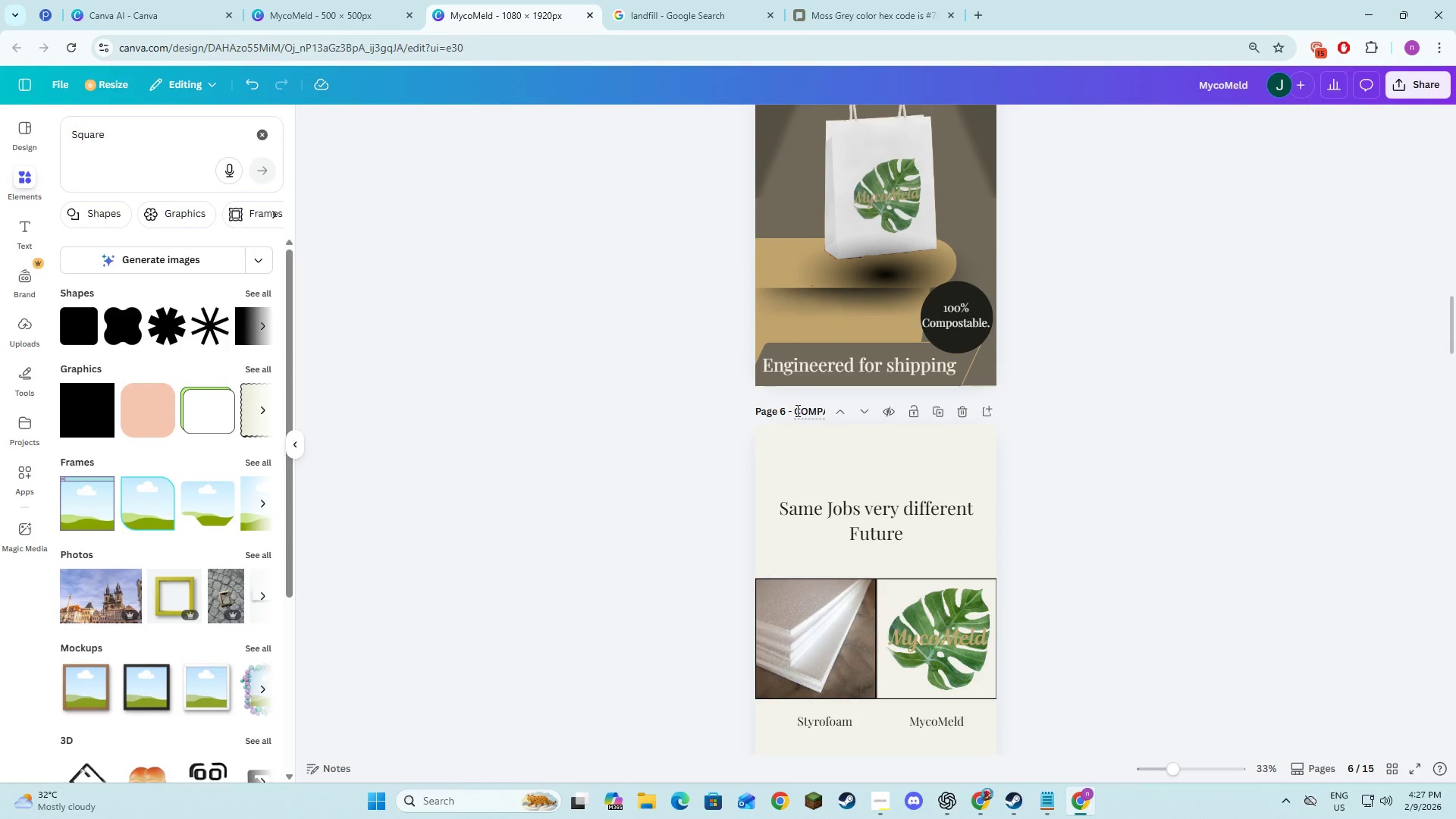 
key(Numpad0)
 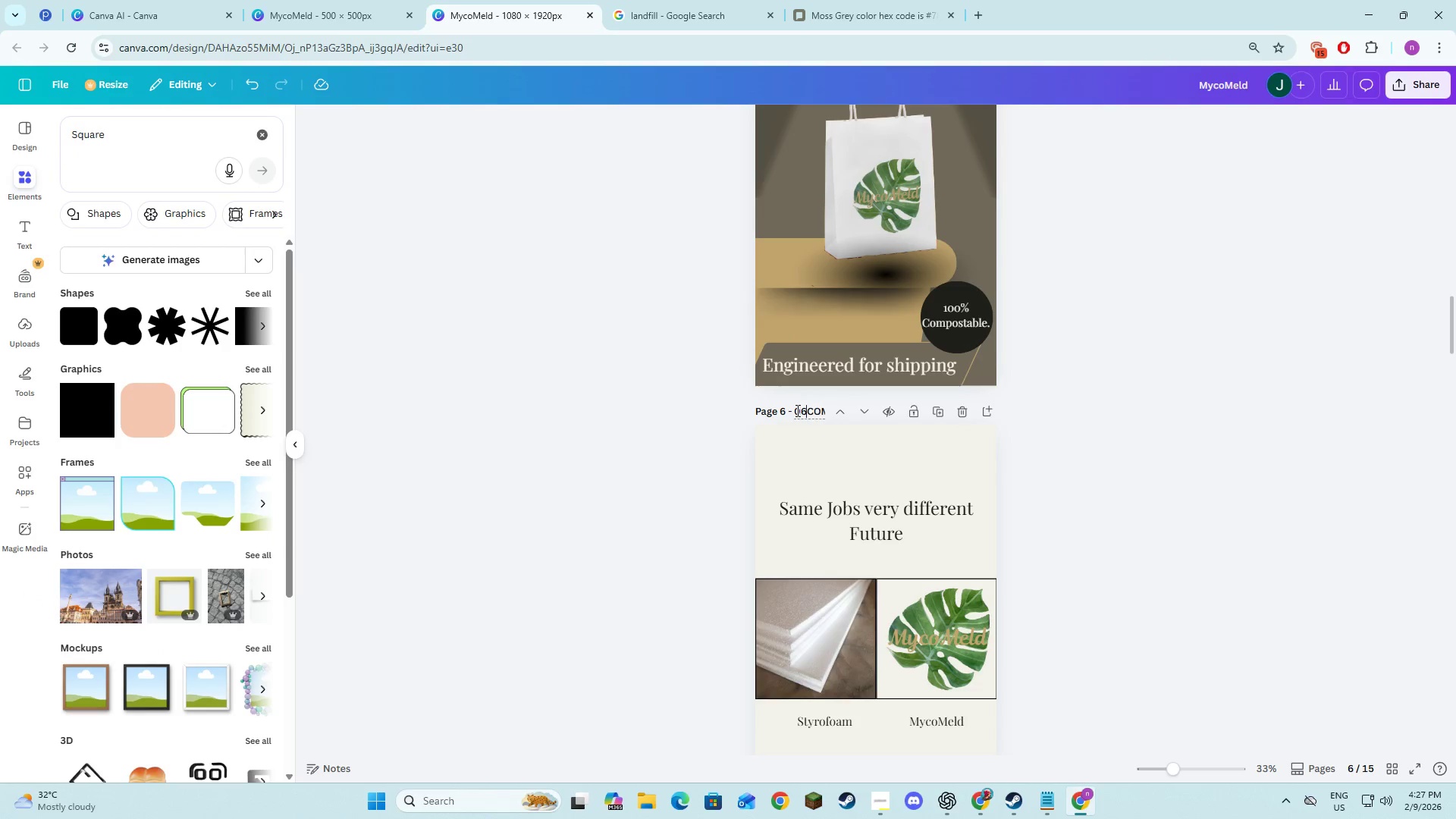 
key(Numpad6)
 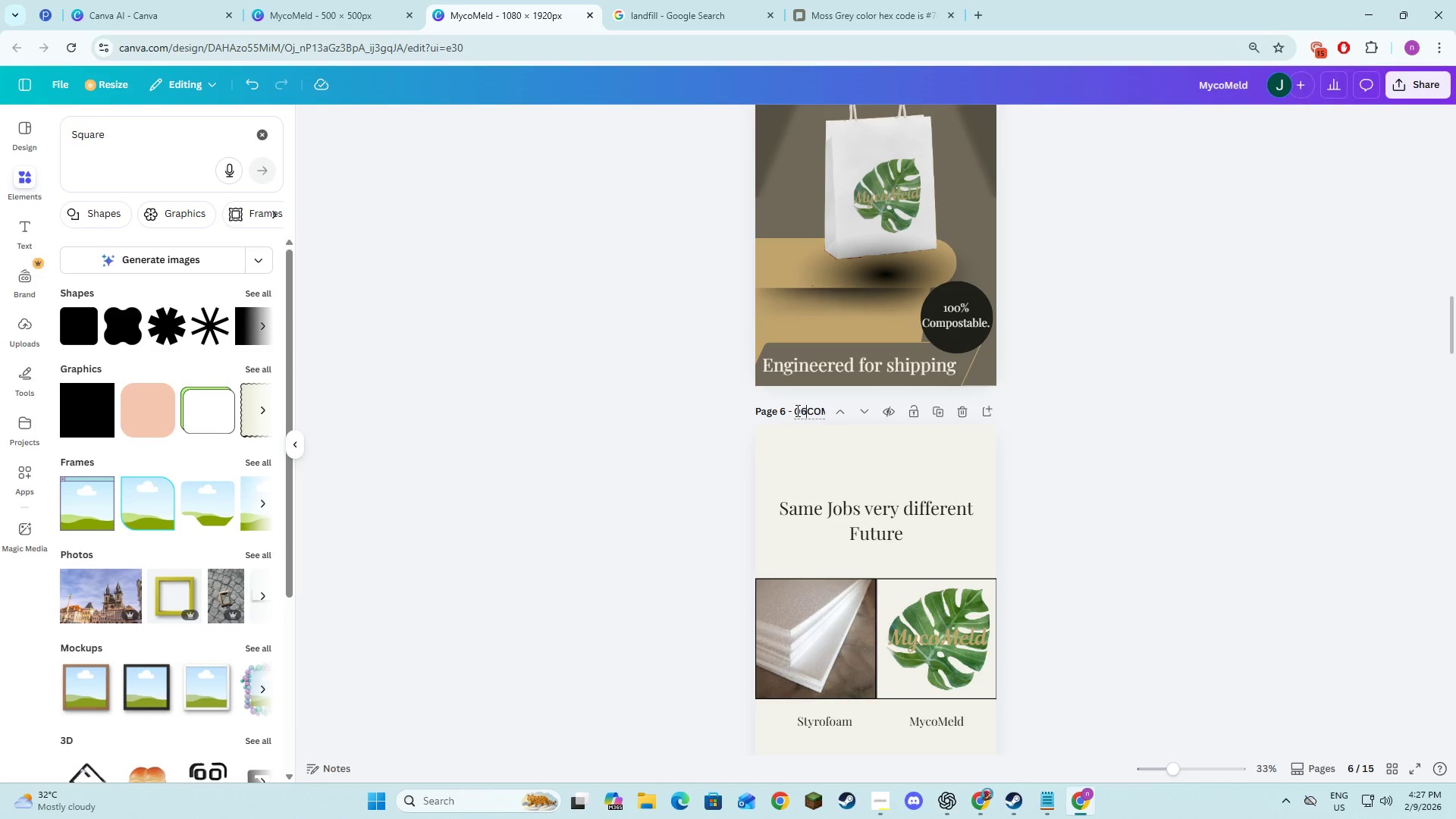 
scroll: coordinate [846, 406], scroll_direction: down, amount: 5.0
 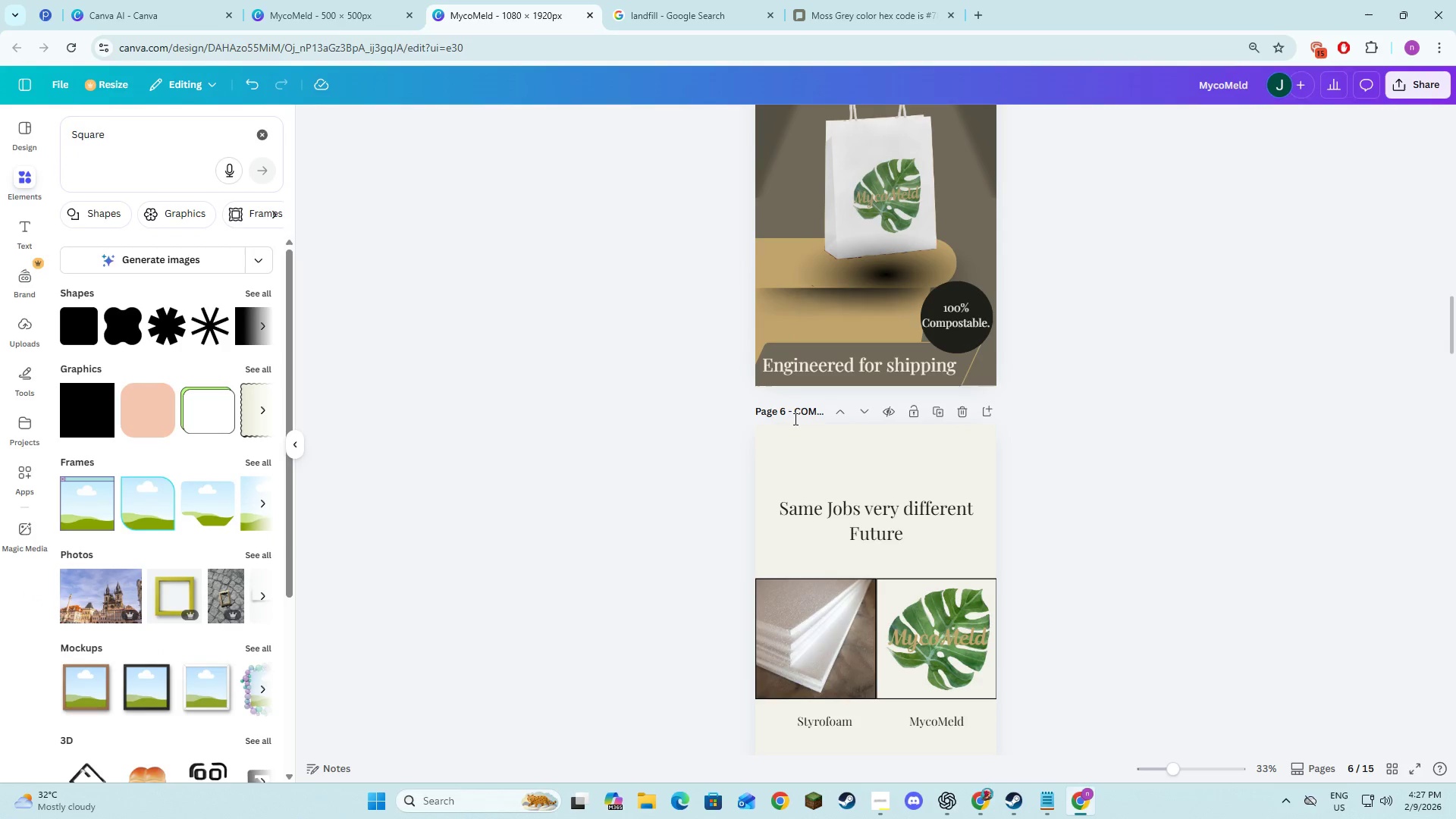 
key(Shift+Minus)
 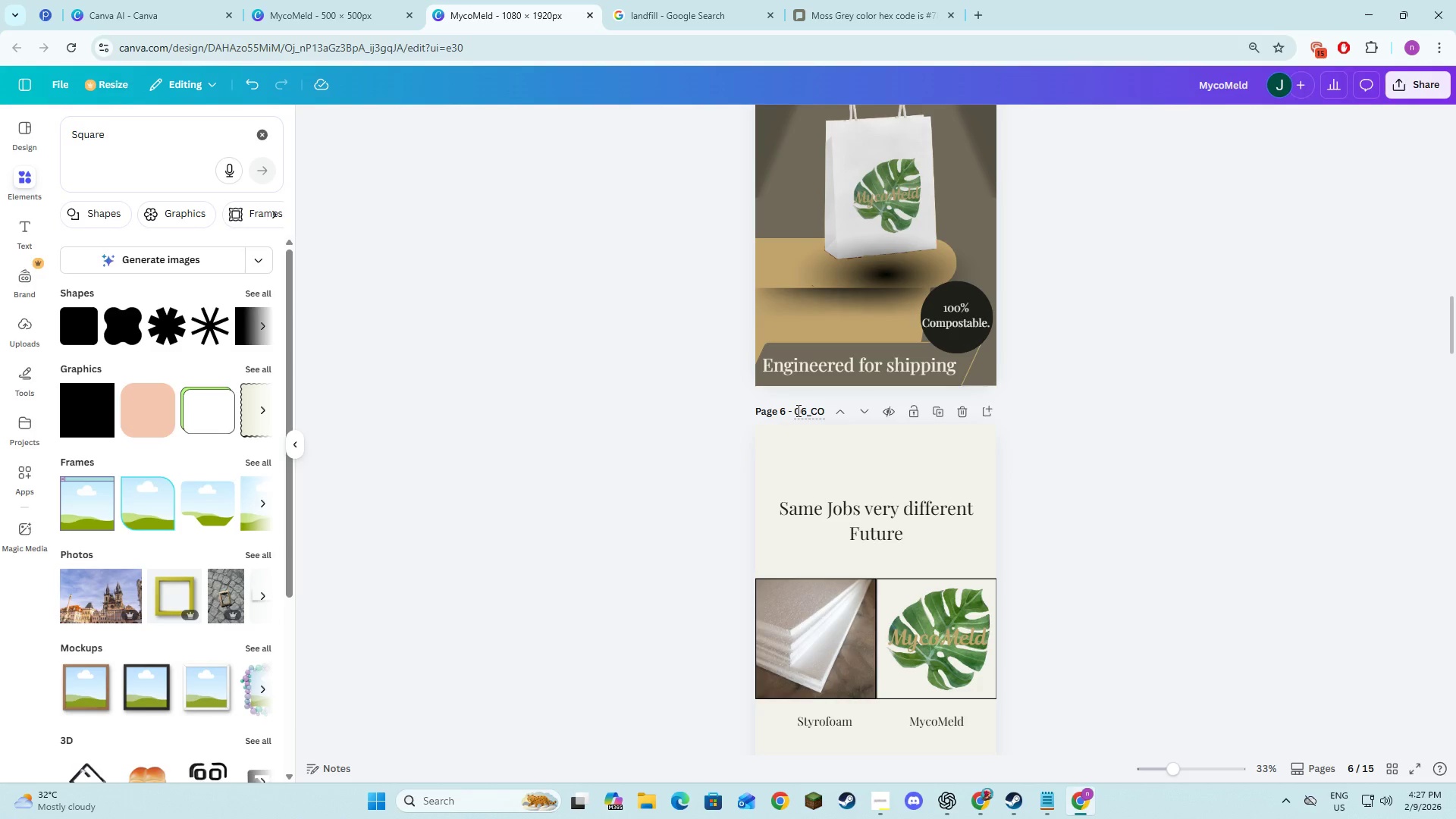 
double_click([796, 576])
 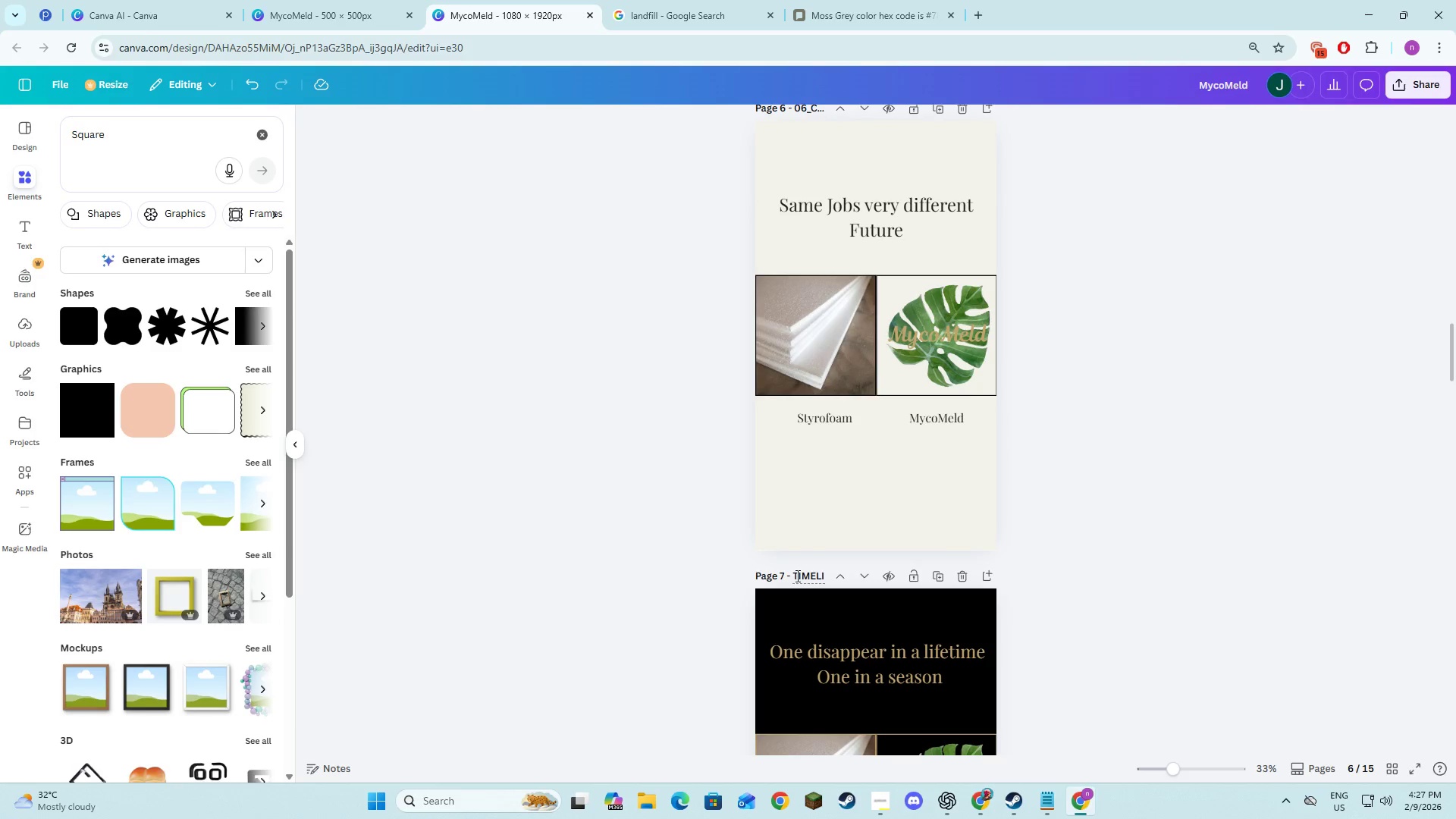 
left_click([795, 576])
 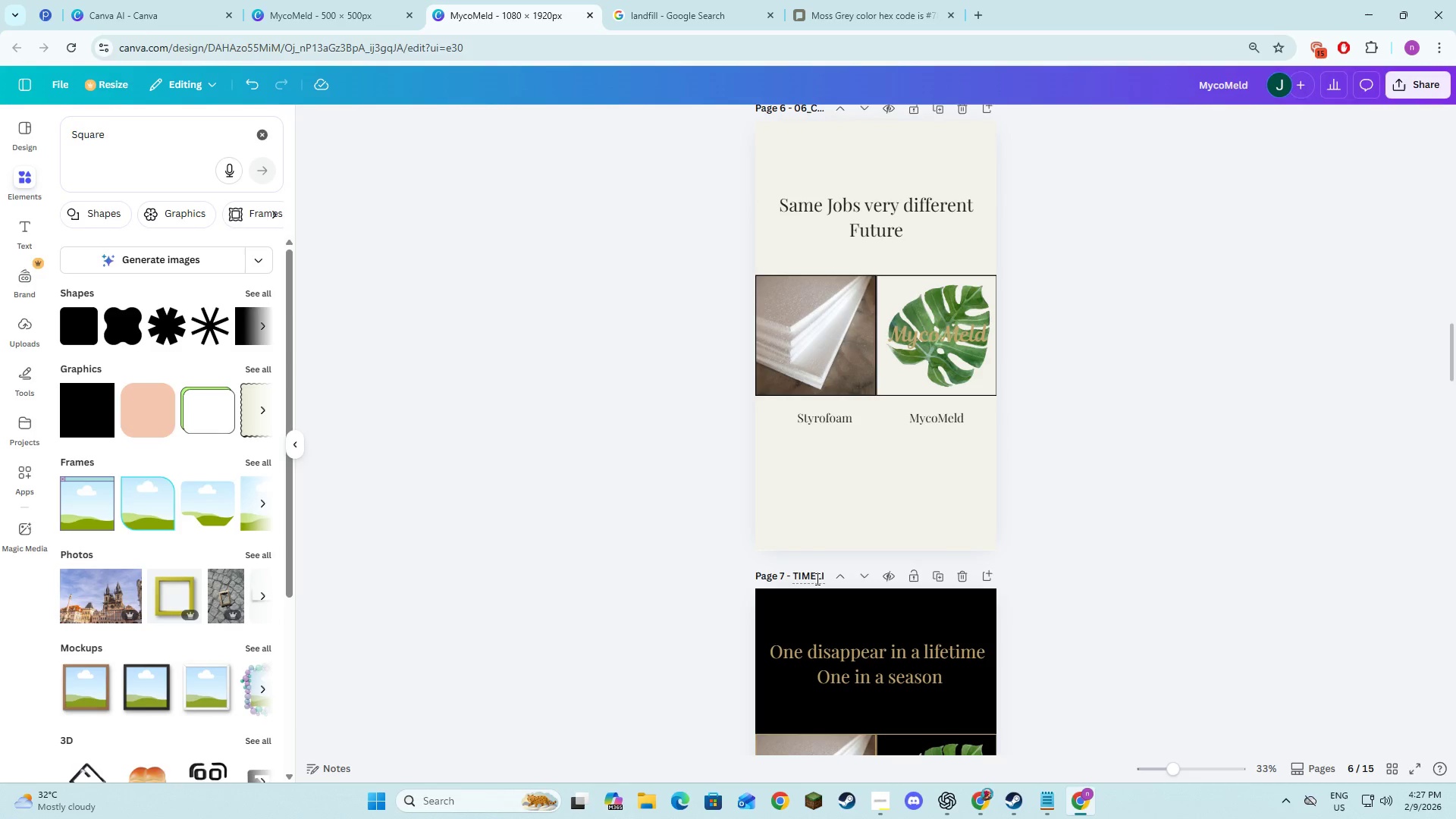 
scroll: coordinate [799, 413], scroll_direction: down, amount: 4.0
 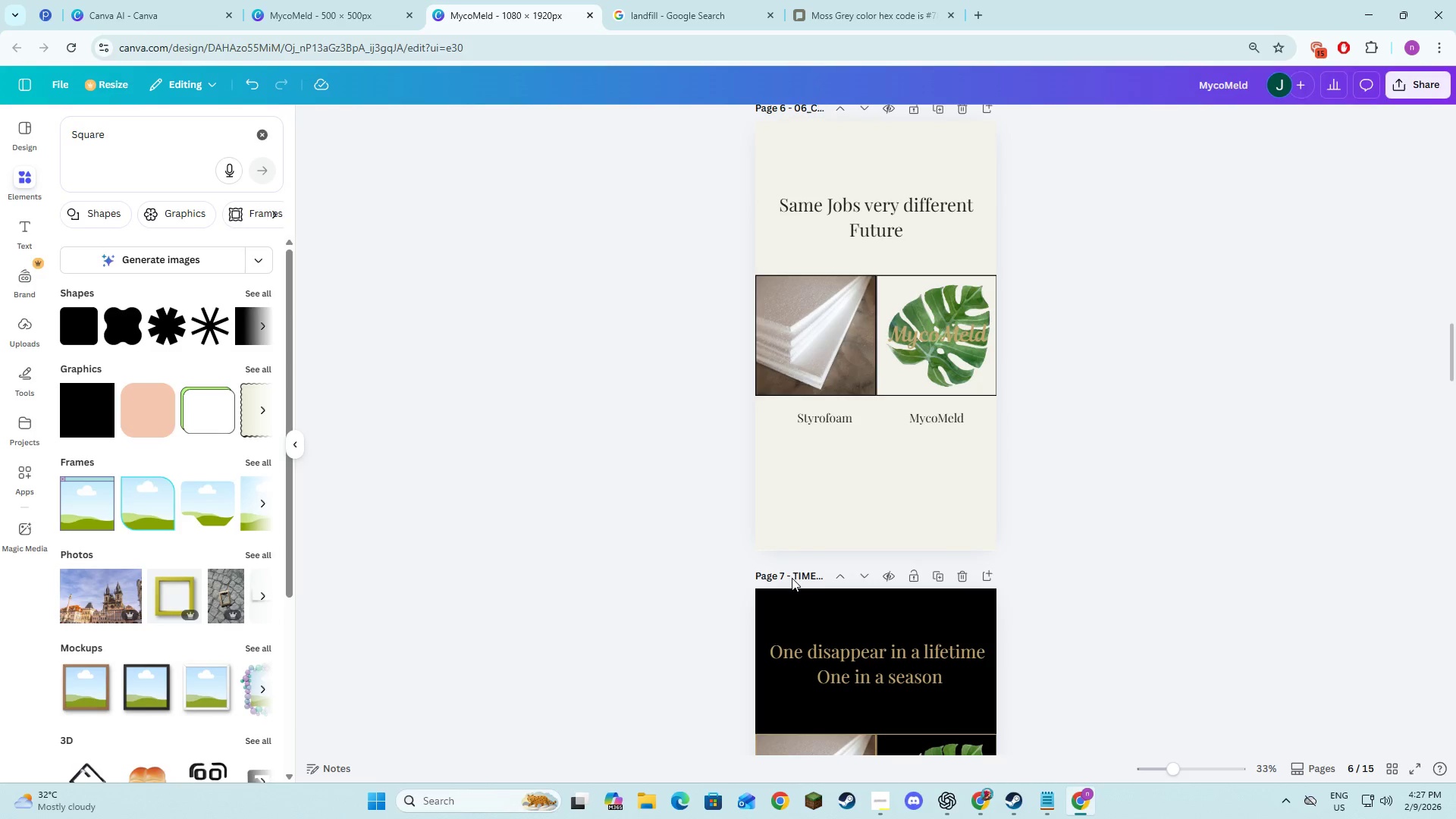 
key(Numpad0)
 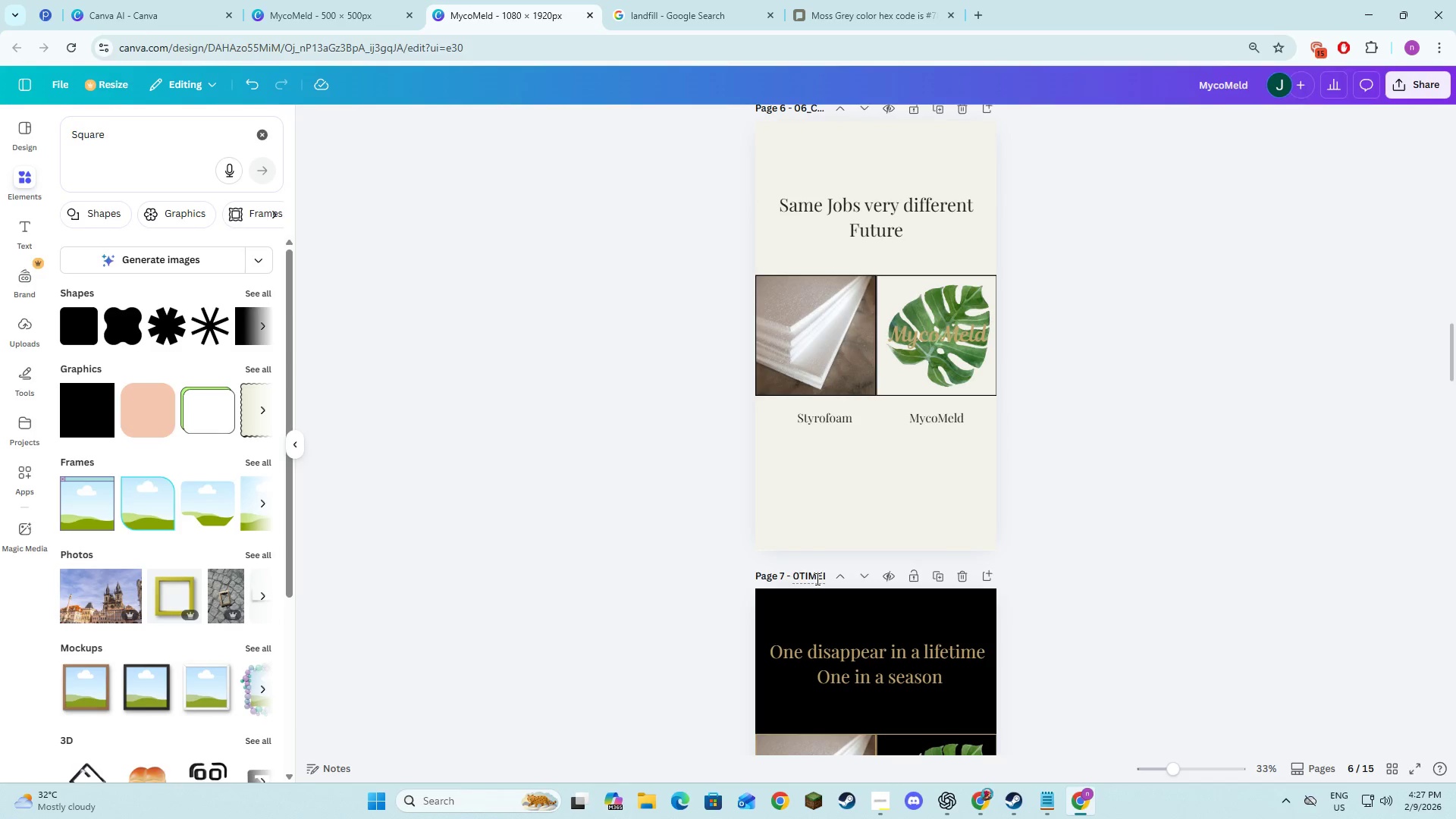 
key(Numpad7)
 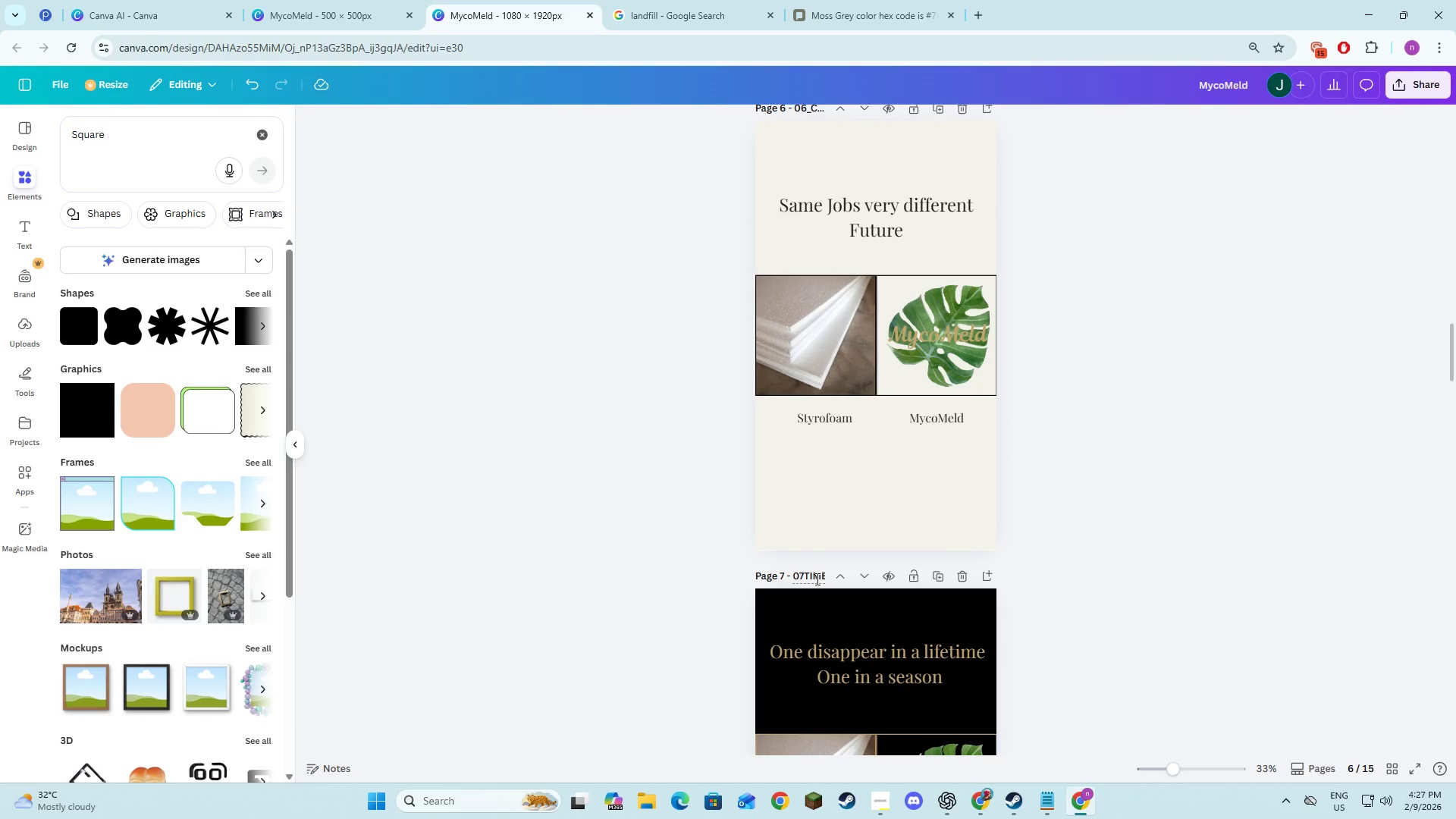 
key(Shift+Minus)
 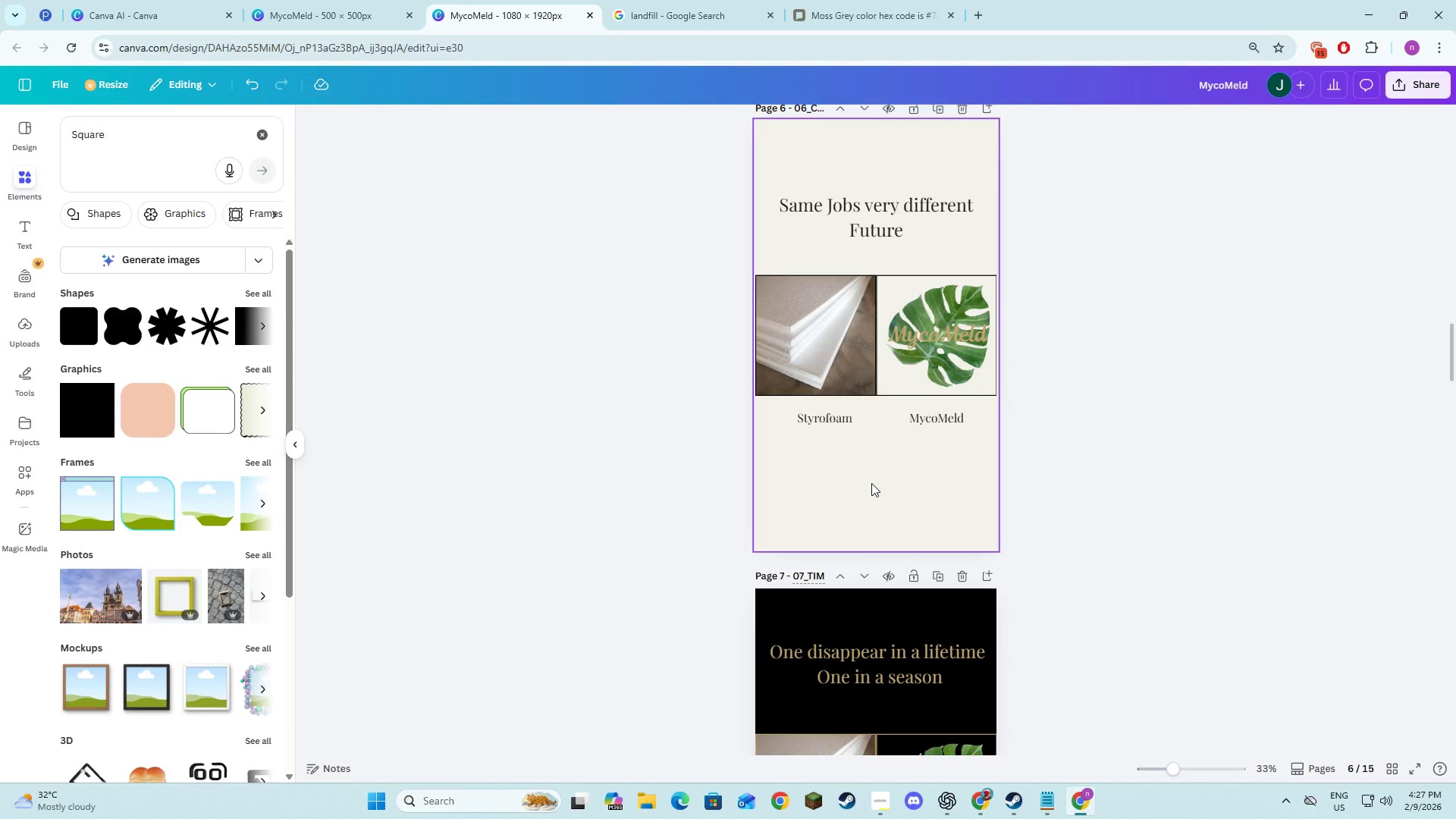 
left_click([793, 513])
 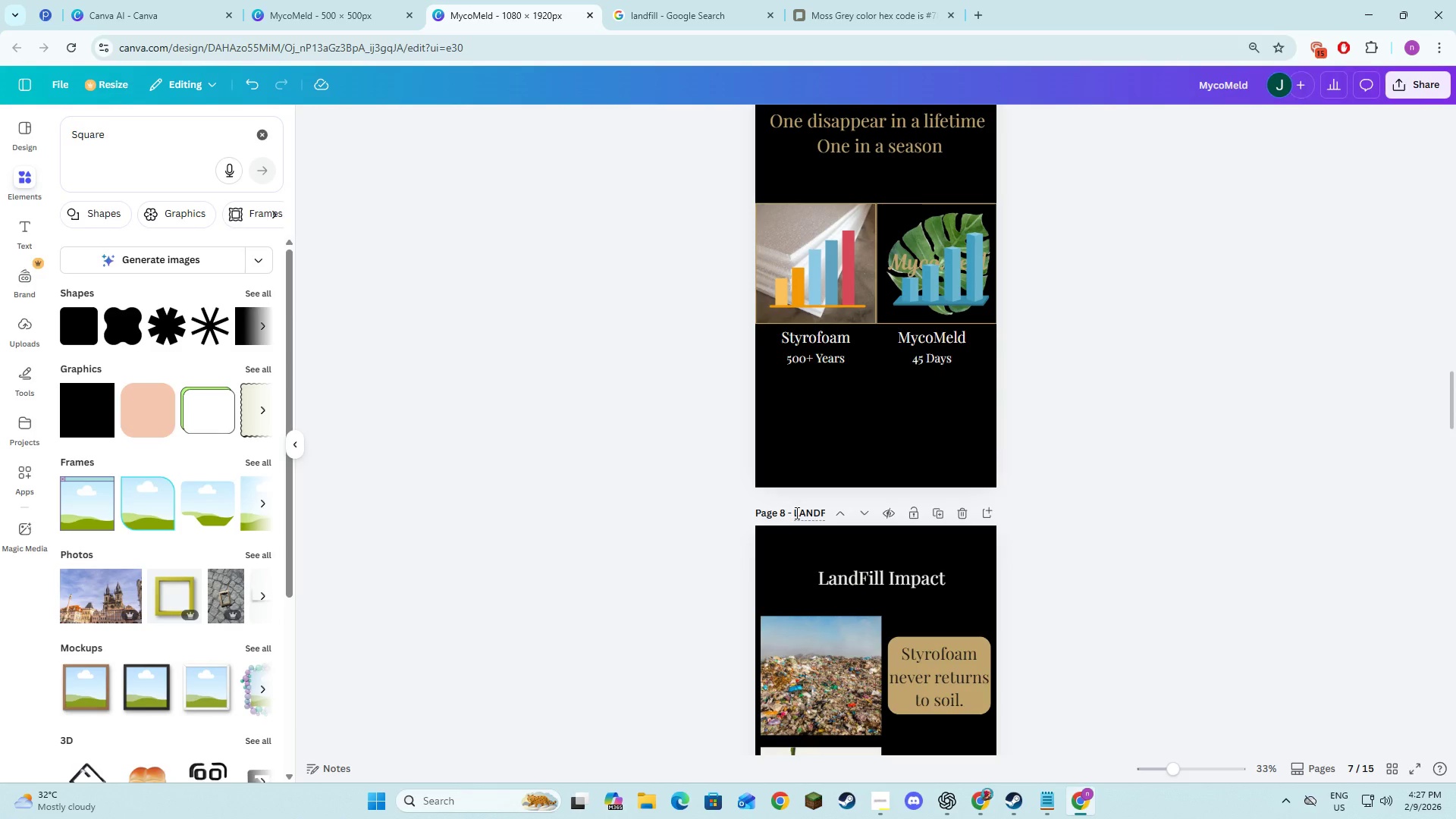 
key(Numpad0)
 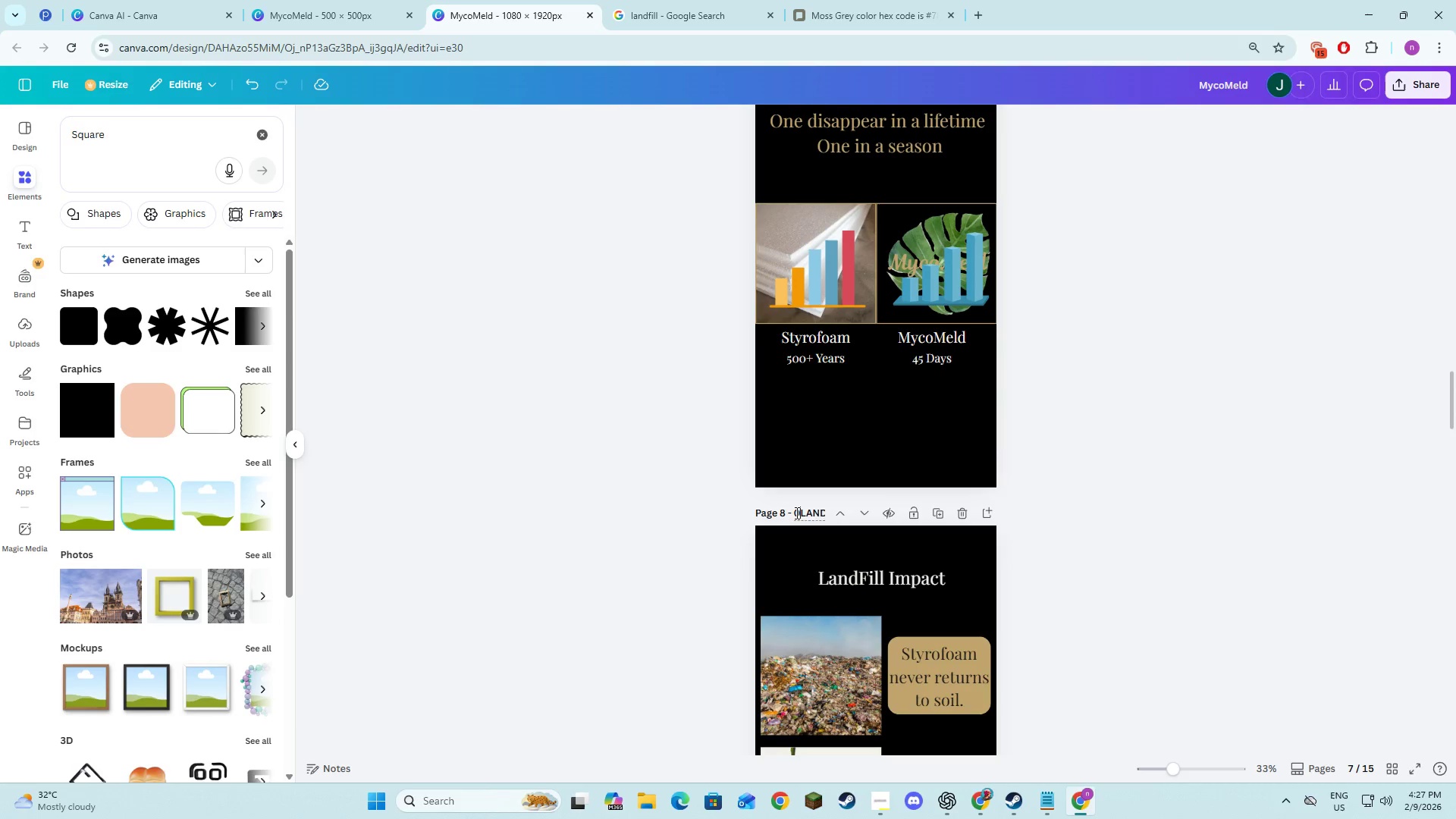 
key(Numpad8)
 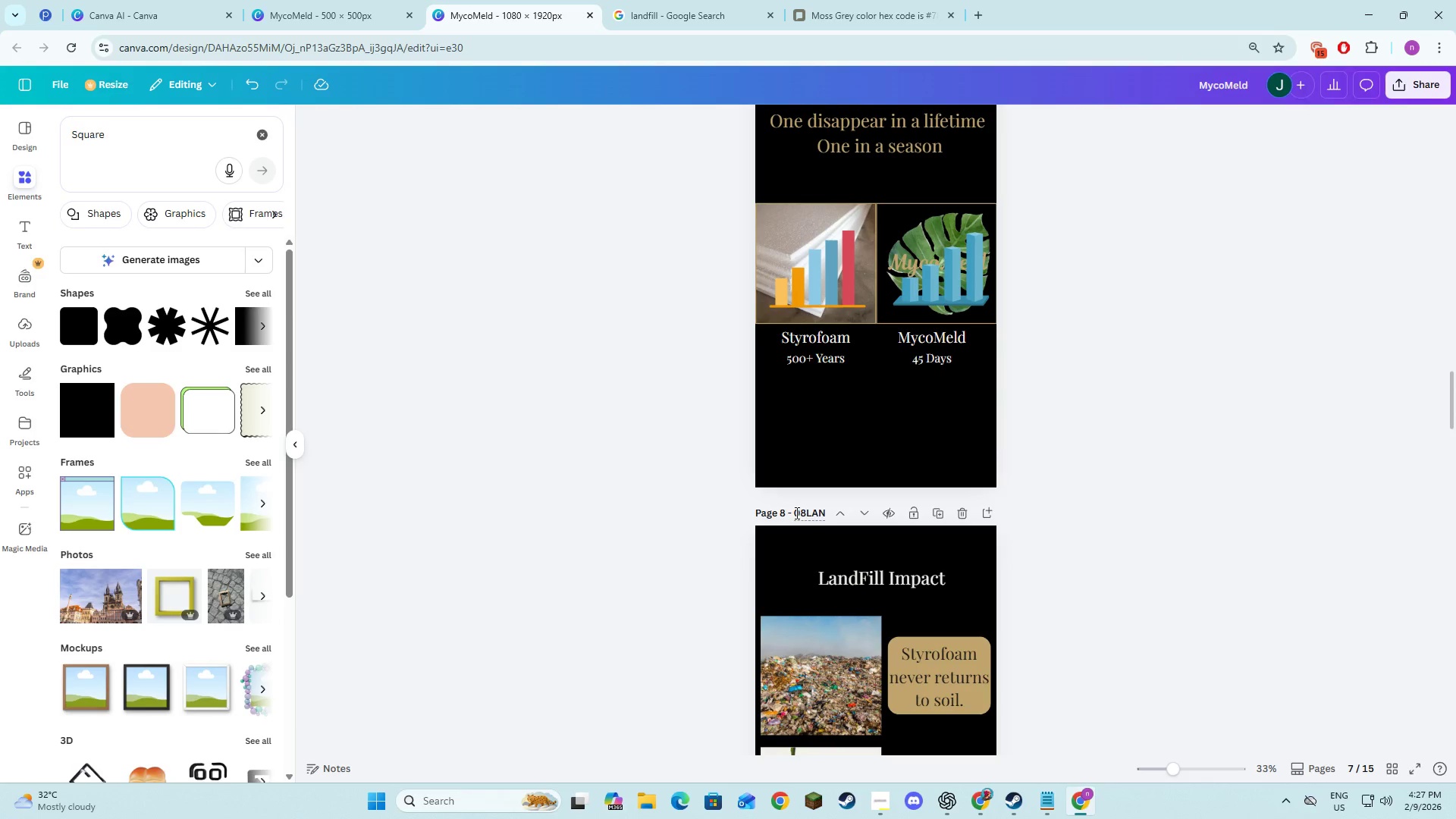 
scroll: coordinate [864, 488], scroll_direction: down, amount: 7.0
 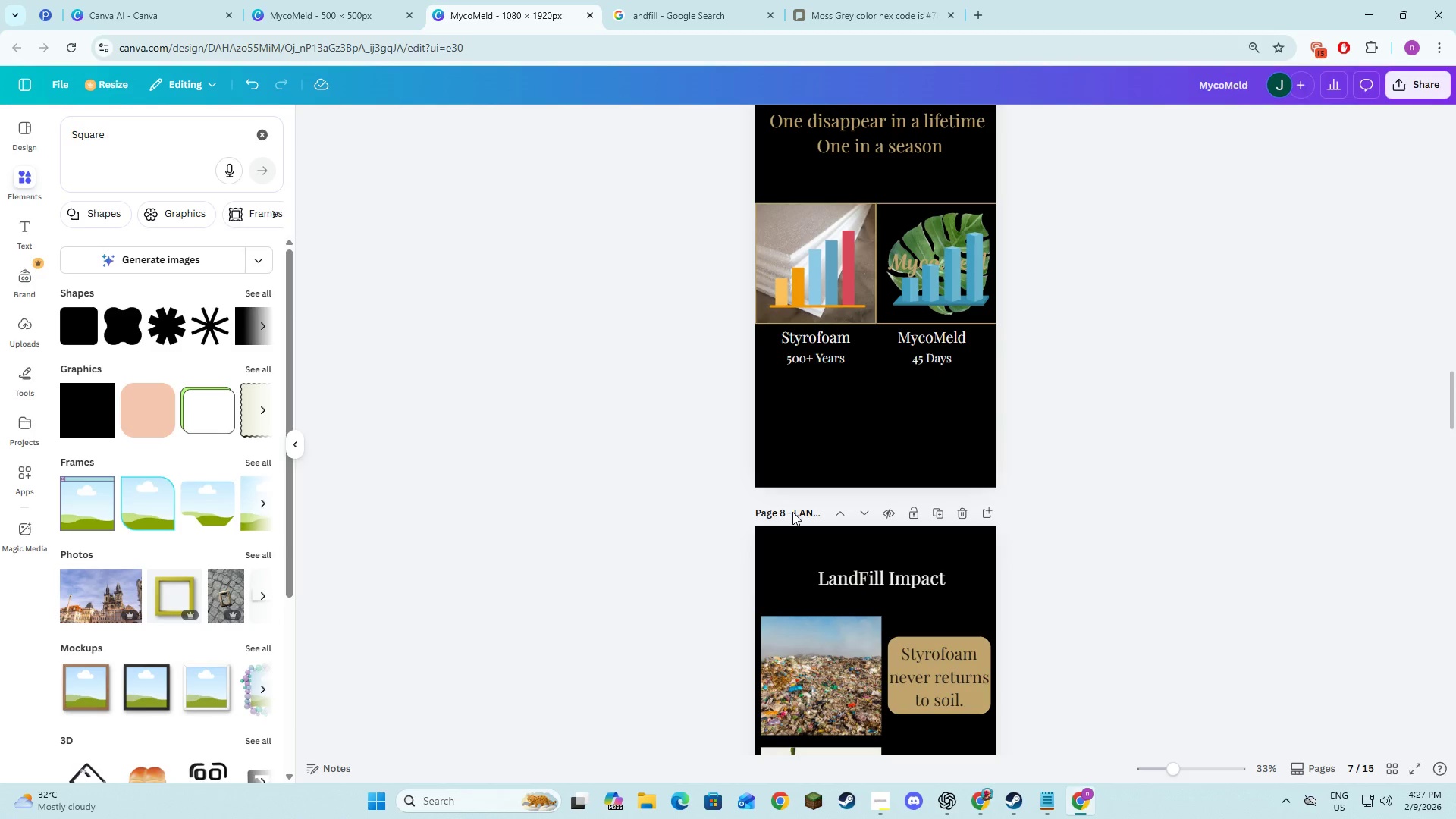 
key(Shift+Minus)
 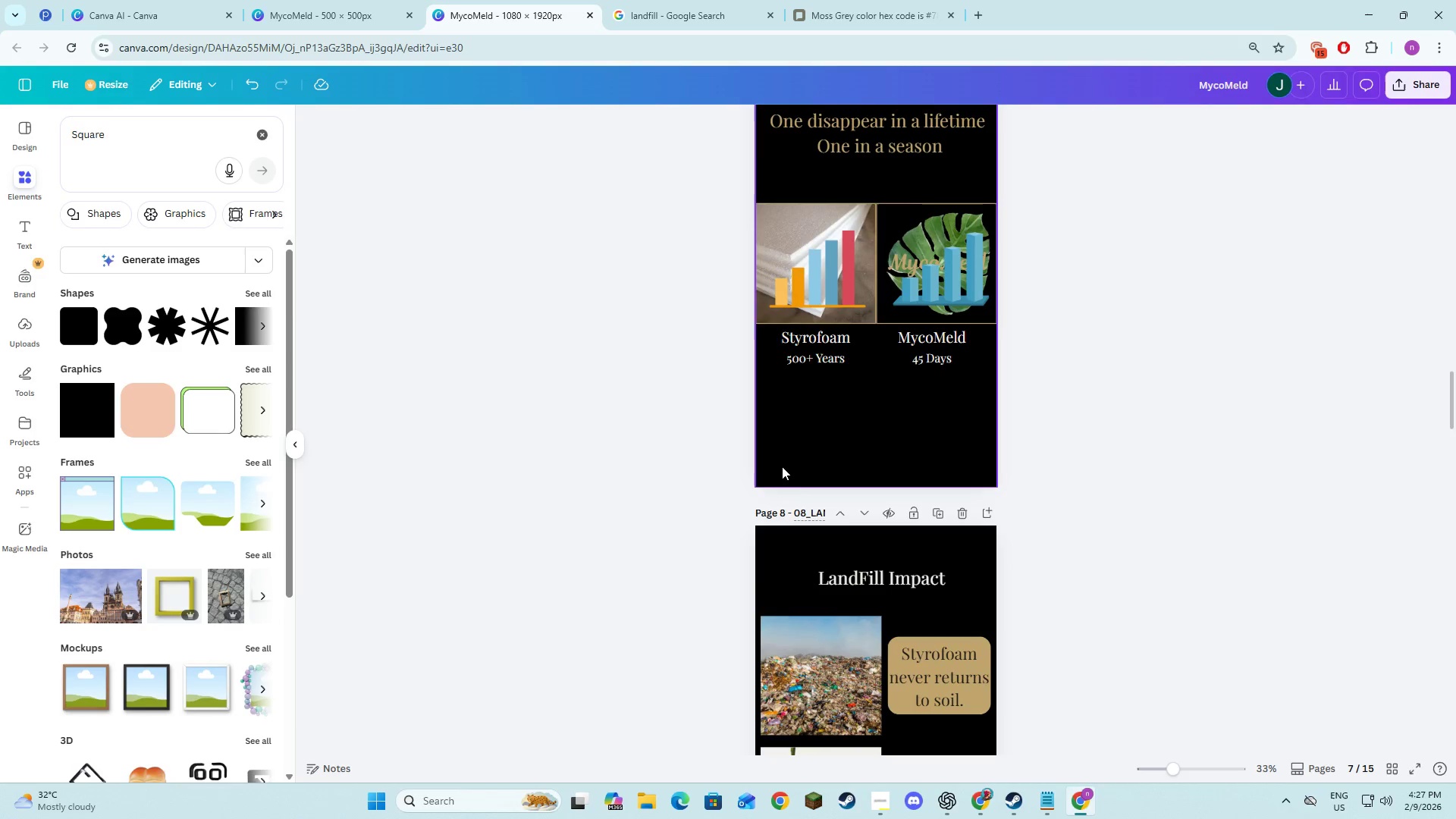 
left_click([794, 447])
 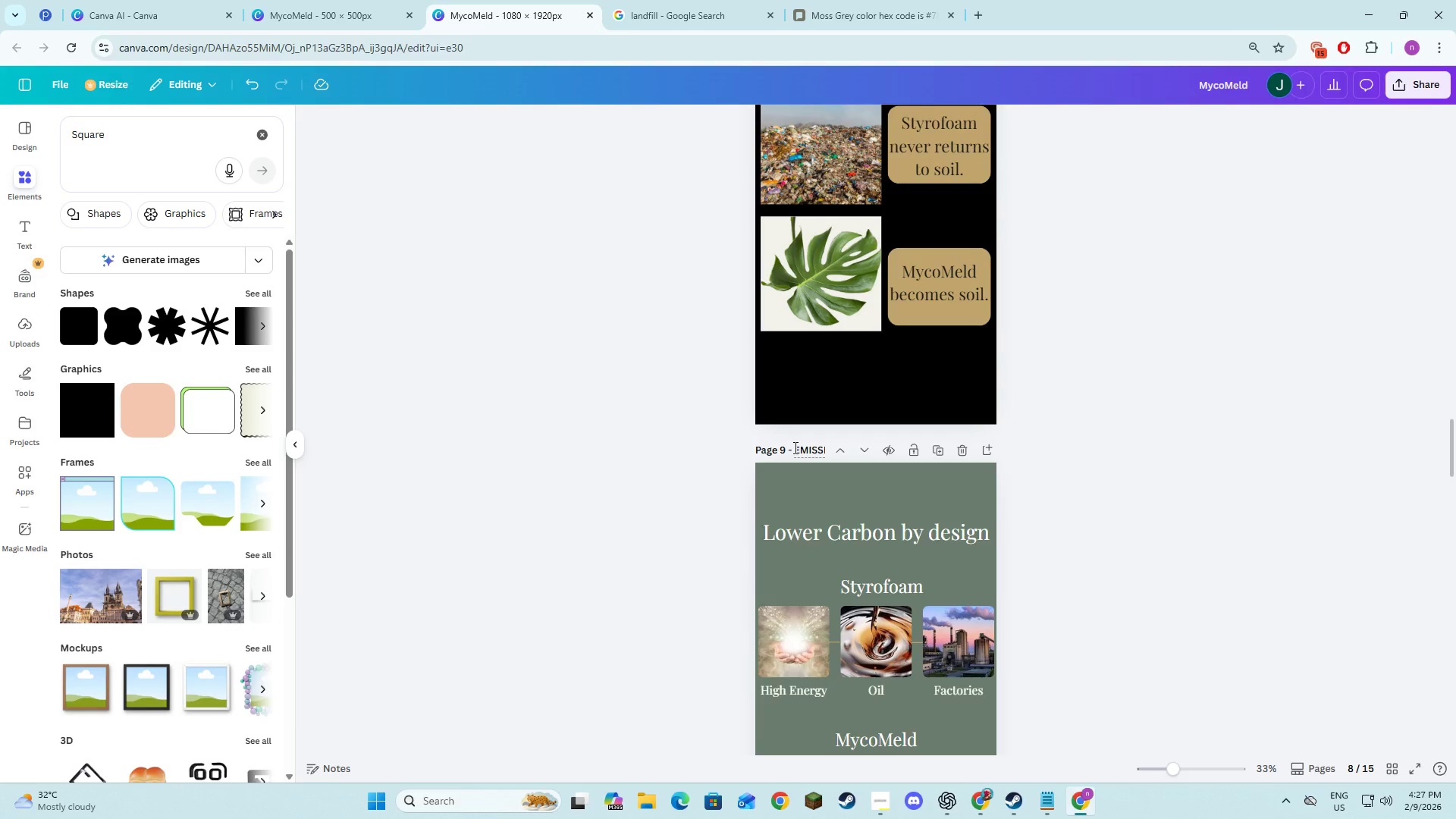 
key(Numpad0)
 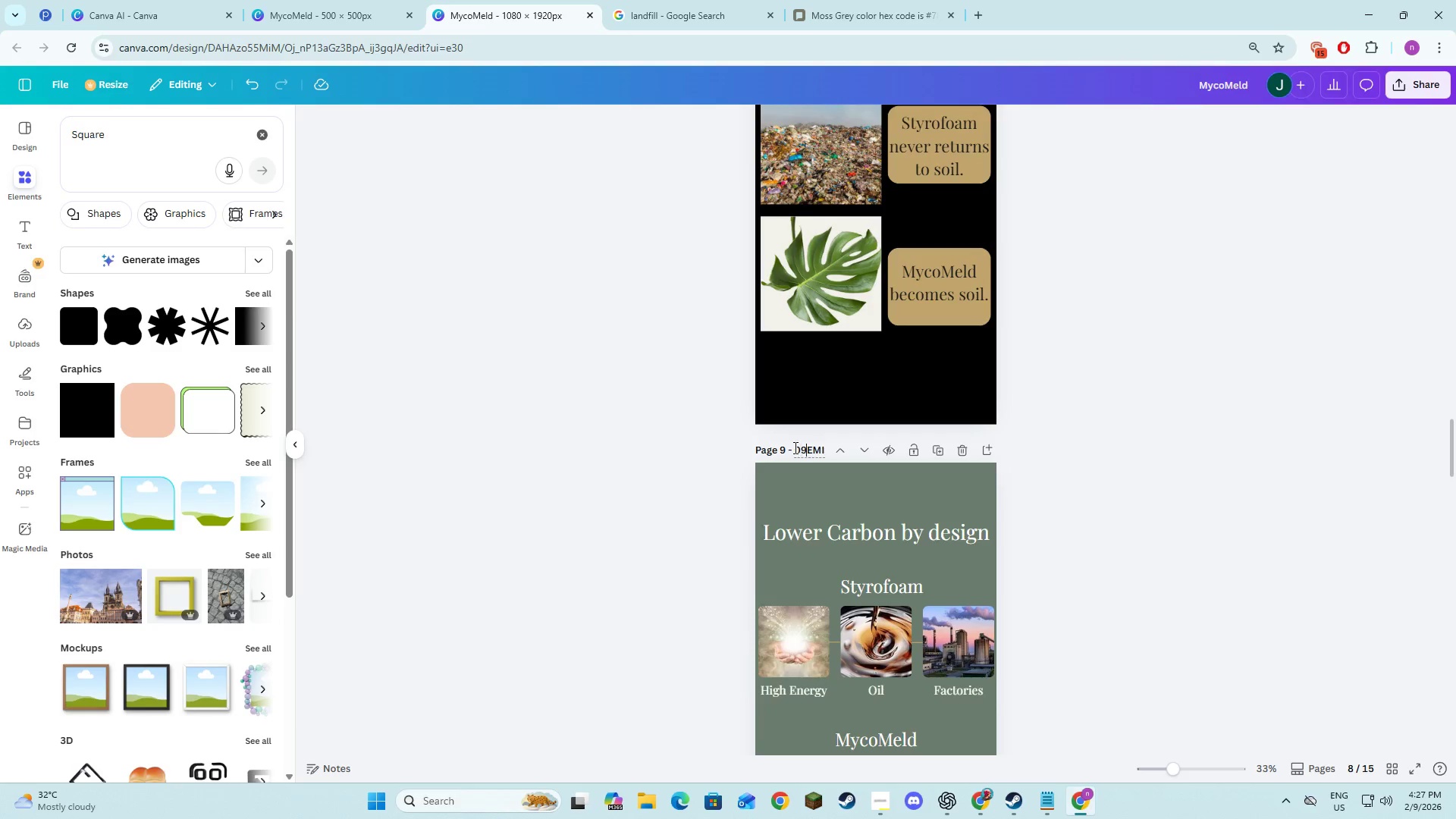 
key(Numpad9)
 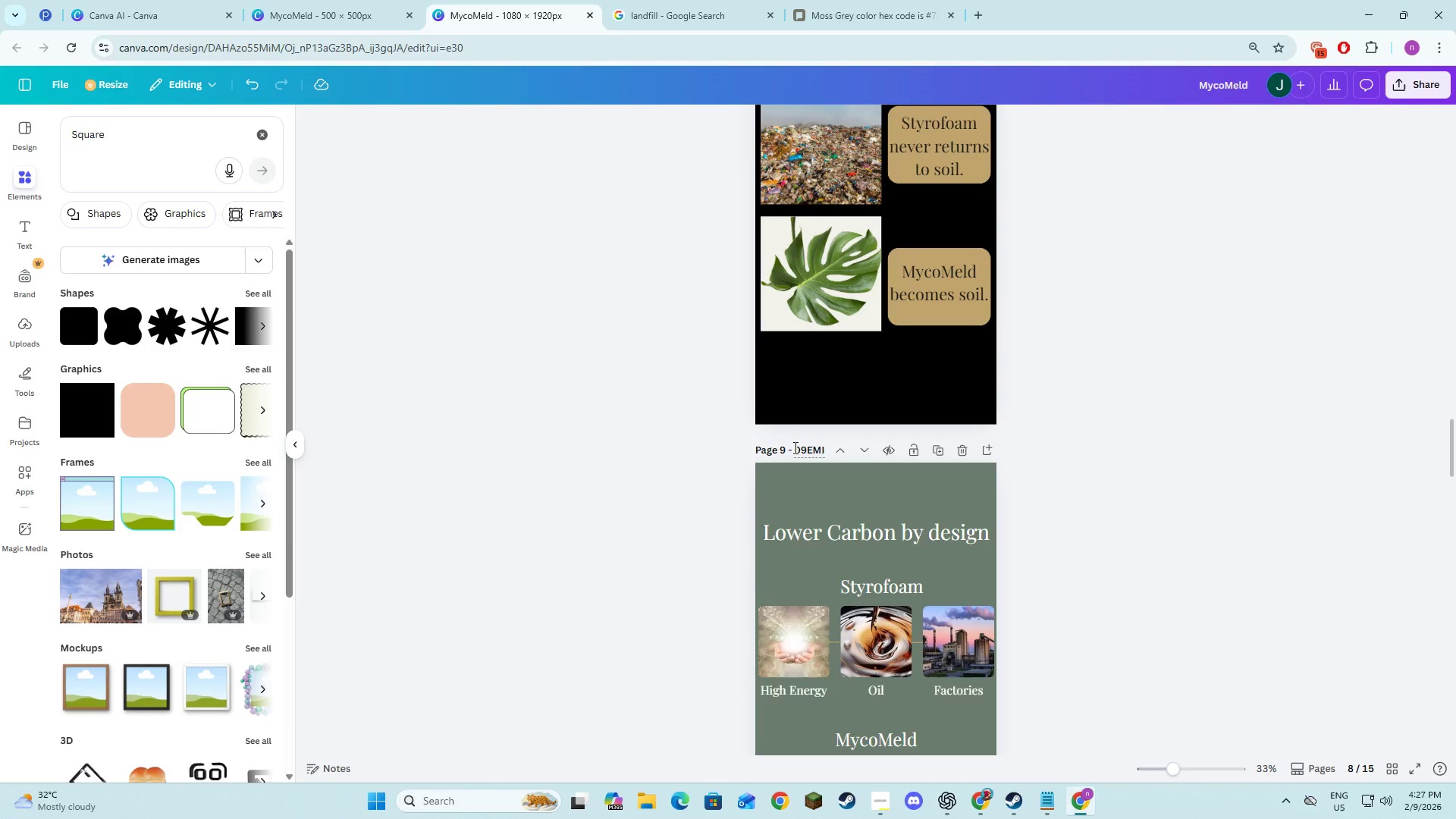 
scroll: coordinate [817, 501], scroll_direction: down, amount: 7.0
 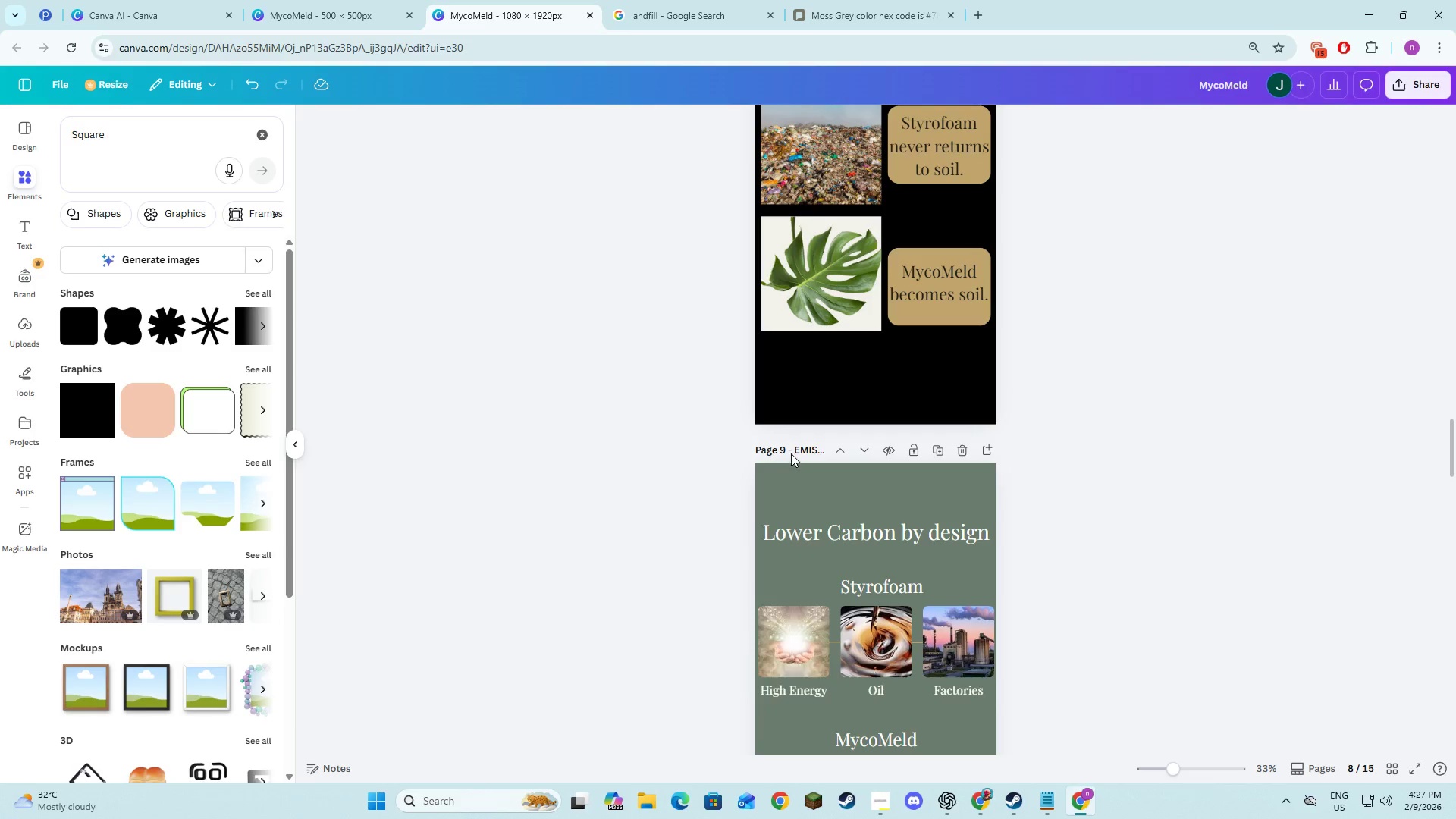 
key(Shift+Minus)
 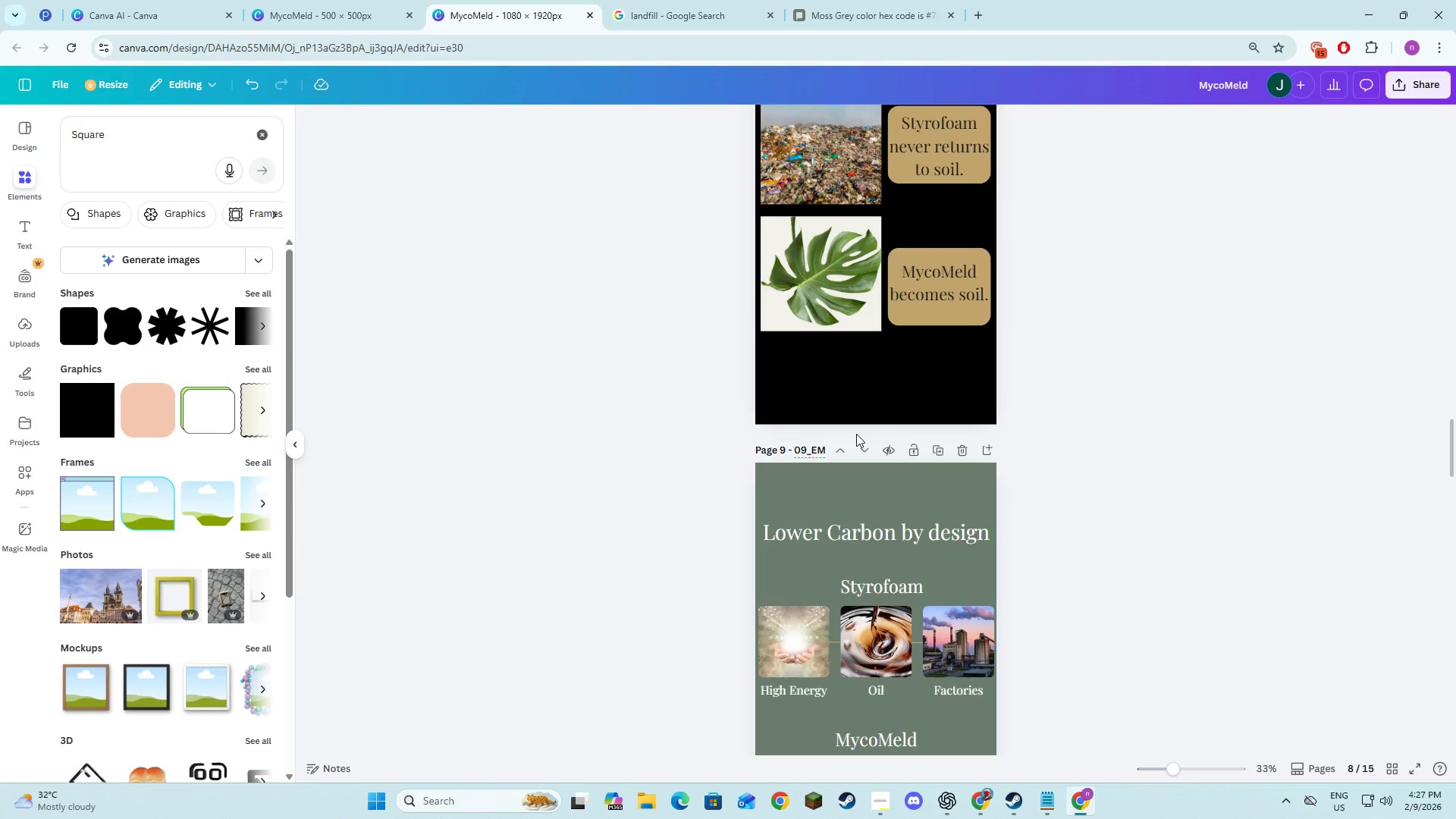 
left_click([800, 464])
 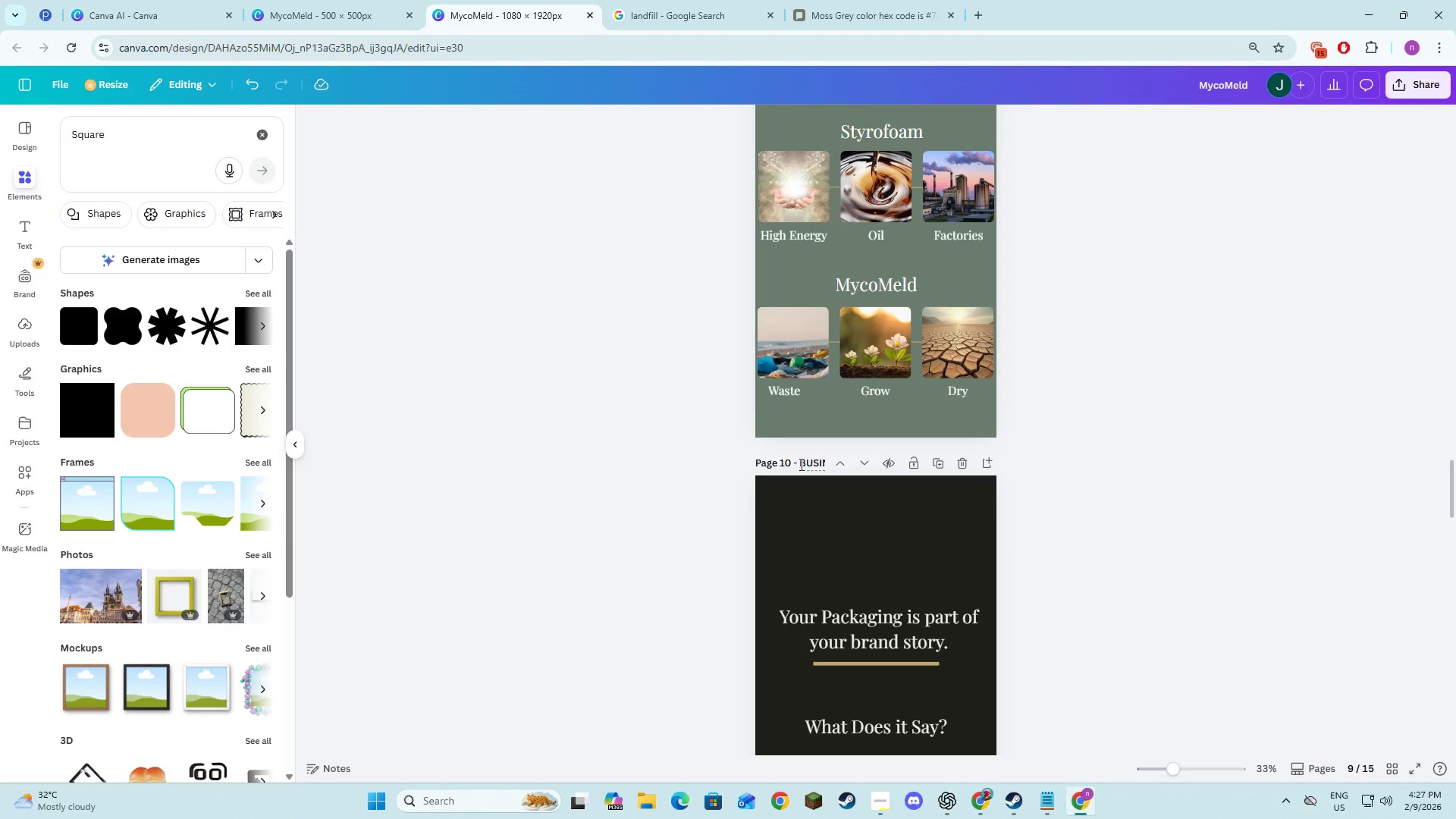 
key(Numpad1)
 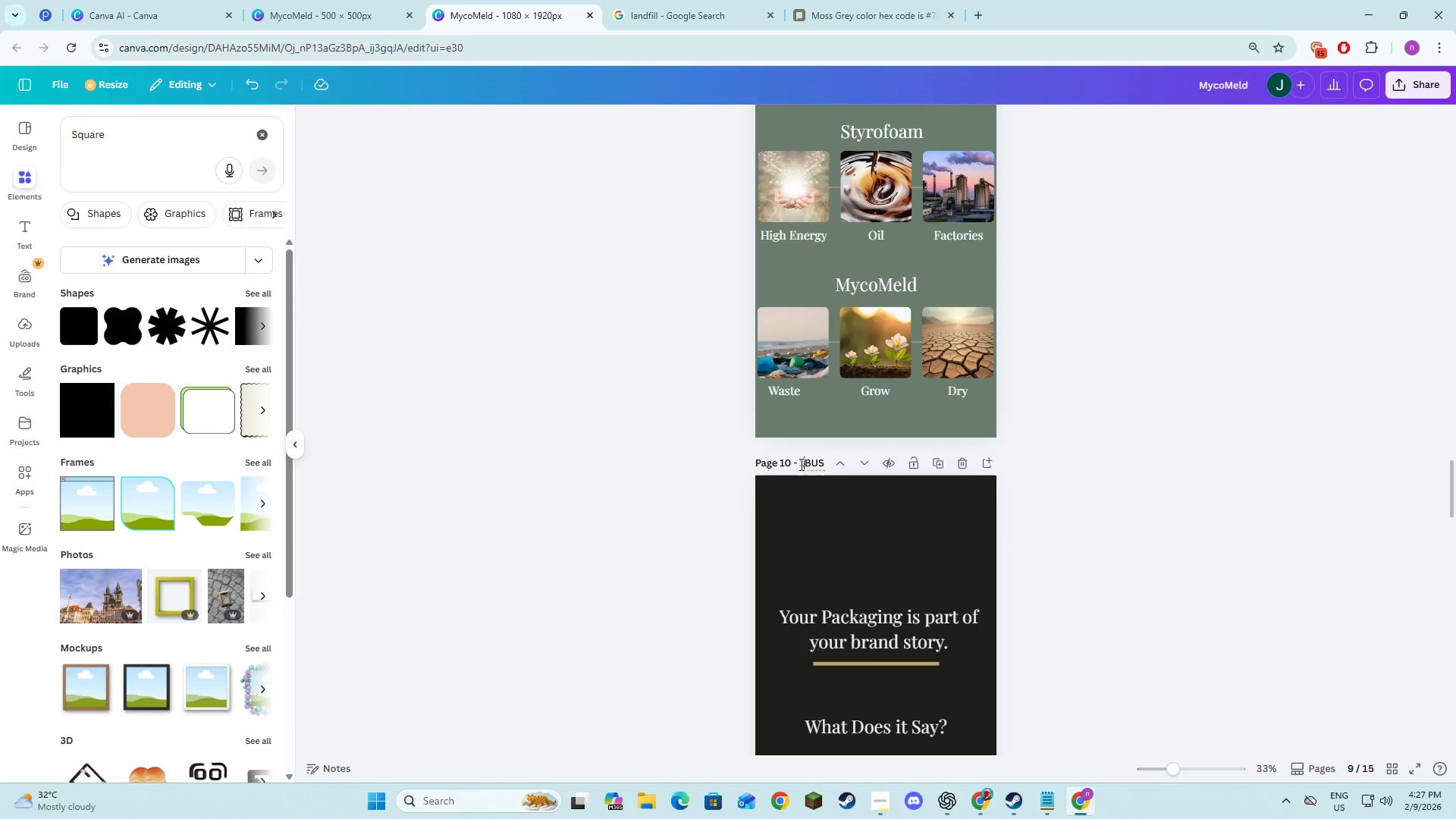 
key(Numpad0)
 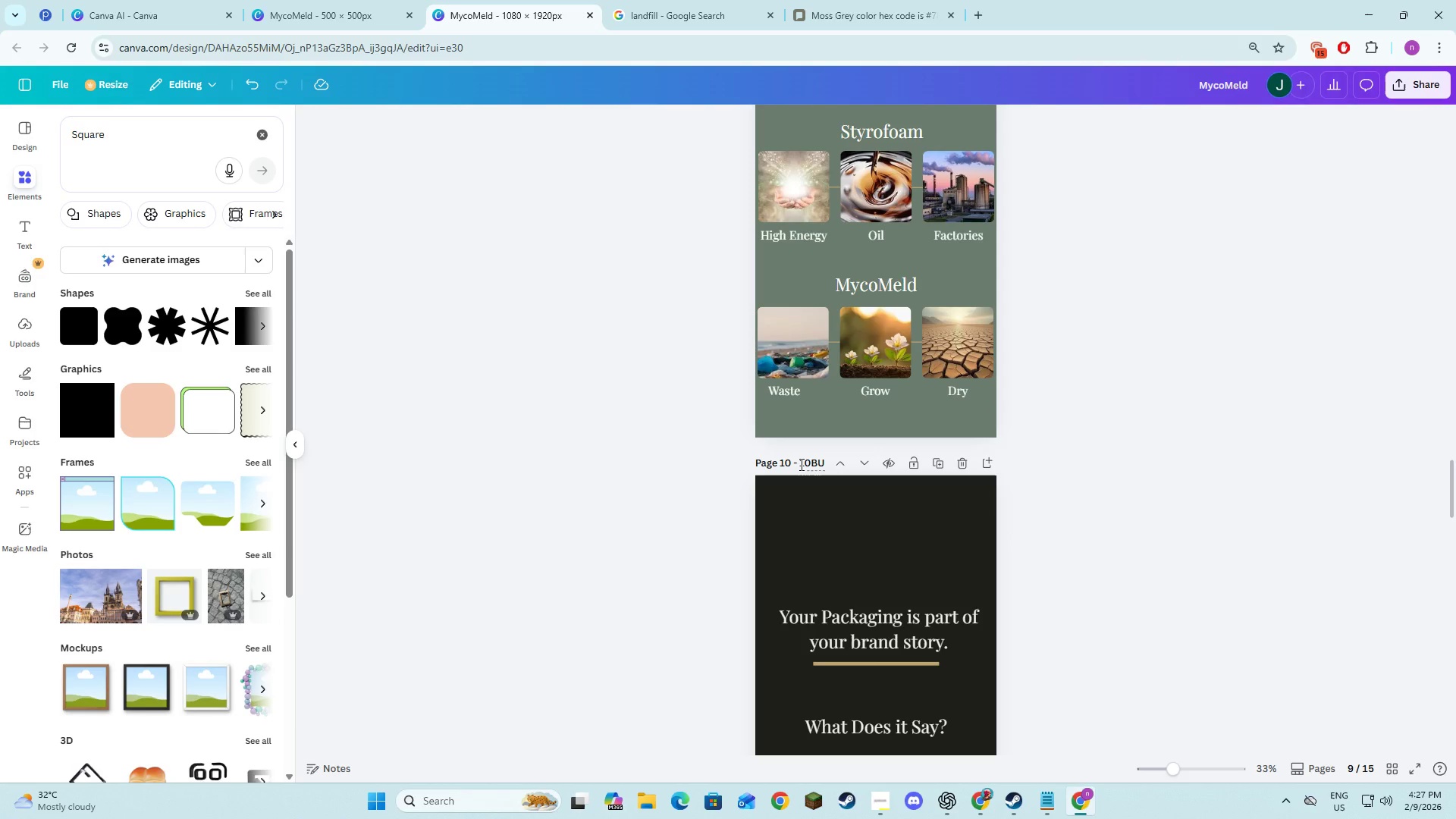 
scroll: coordinate [891, 505], scroll_direction: down, amount: 6.0
 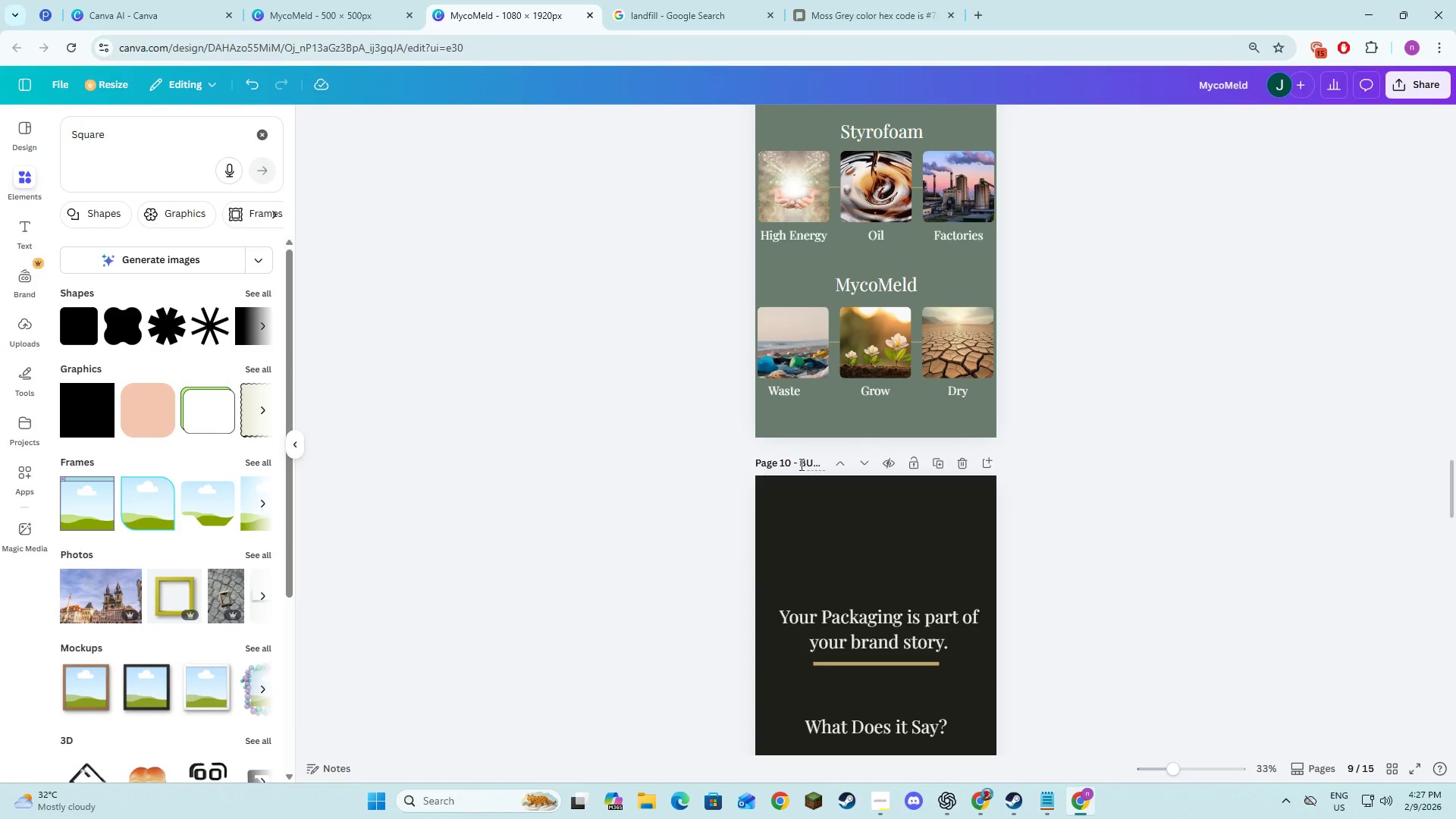 
key(Shift+ShiftRight)
 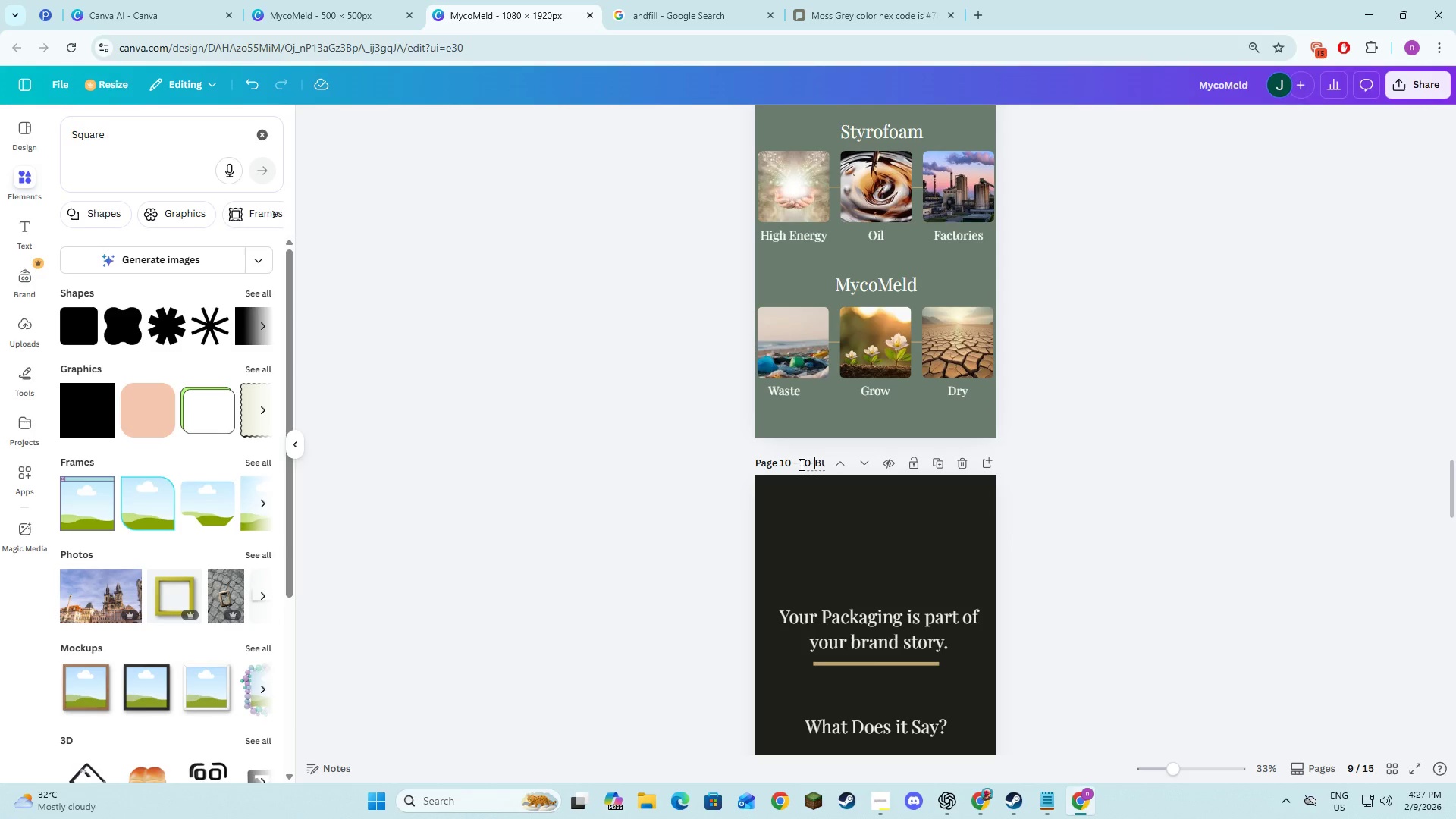 
key(Minus)
 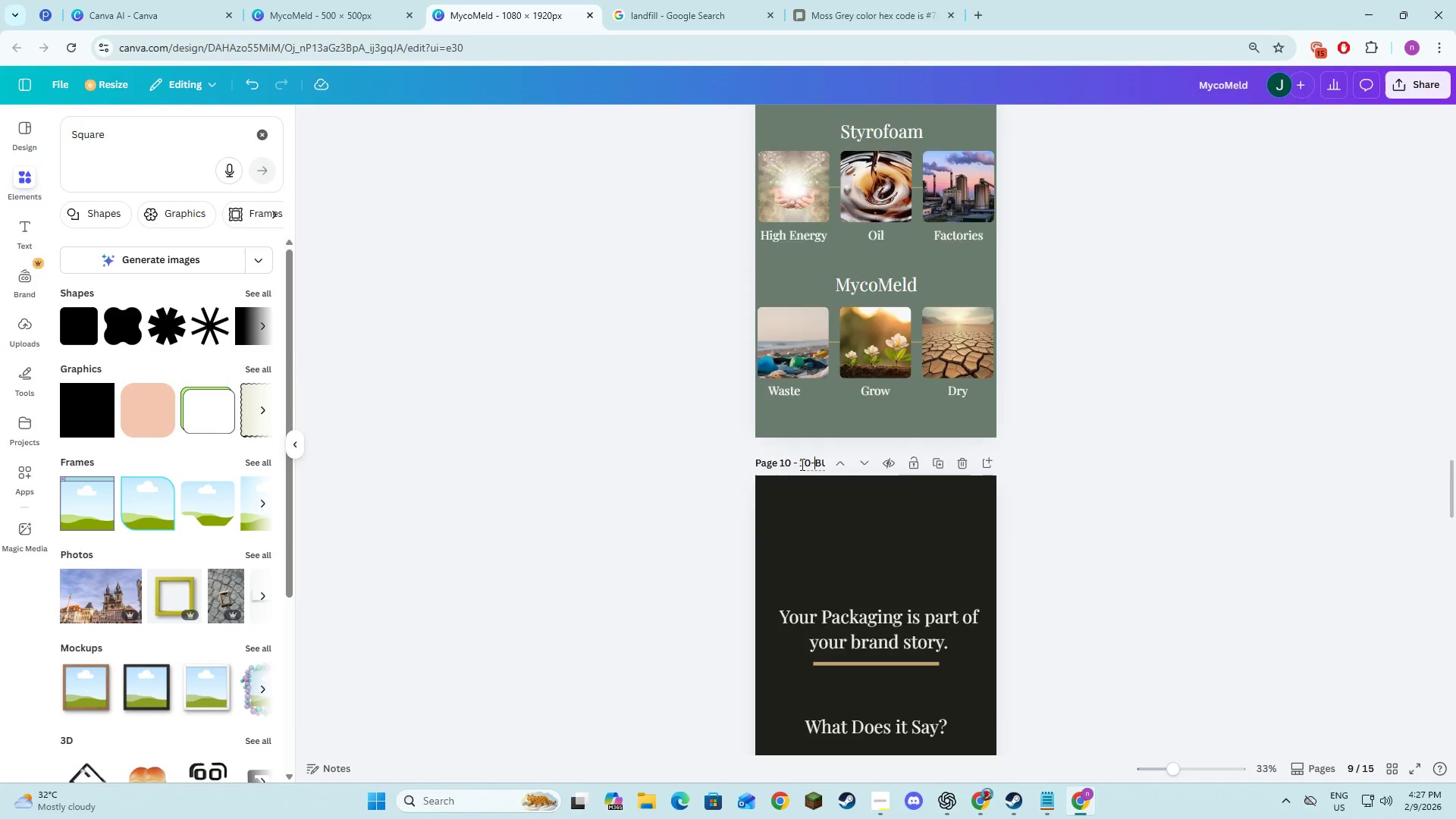 
key(Backspace)
 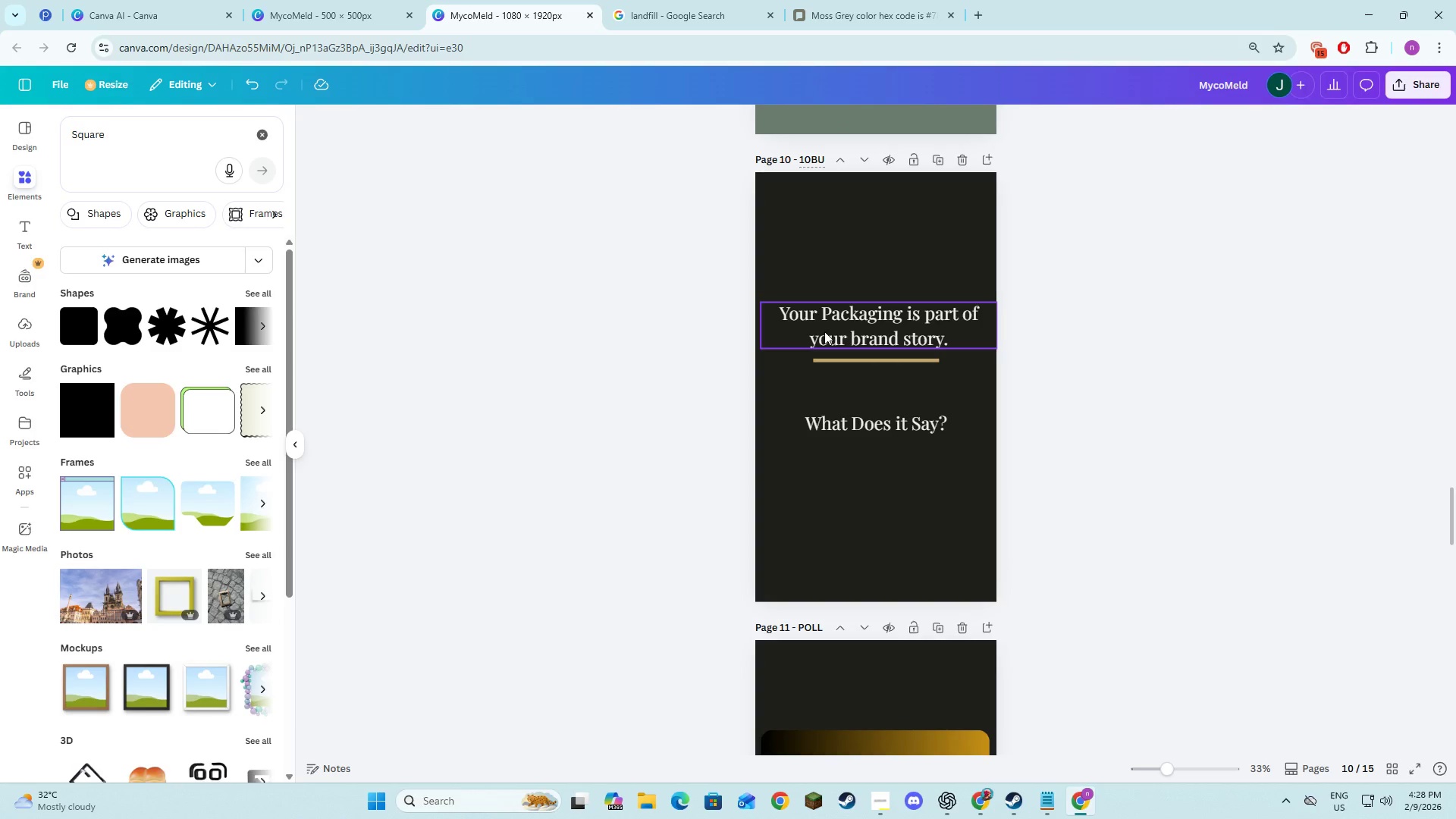 
key(Shift+Minus)
 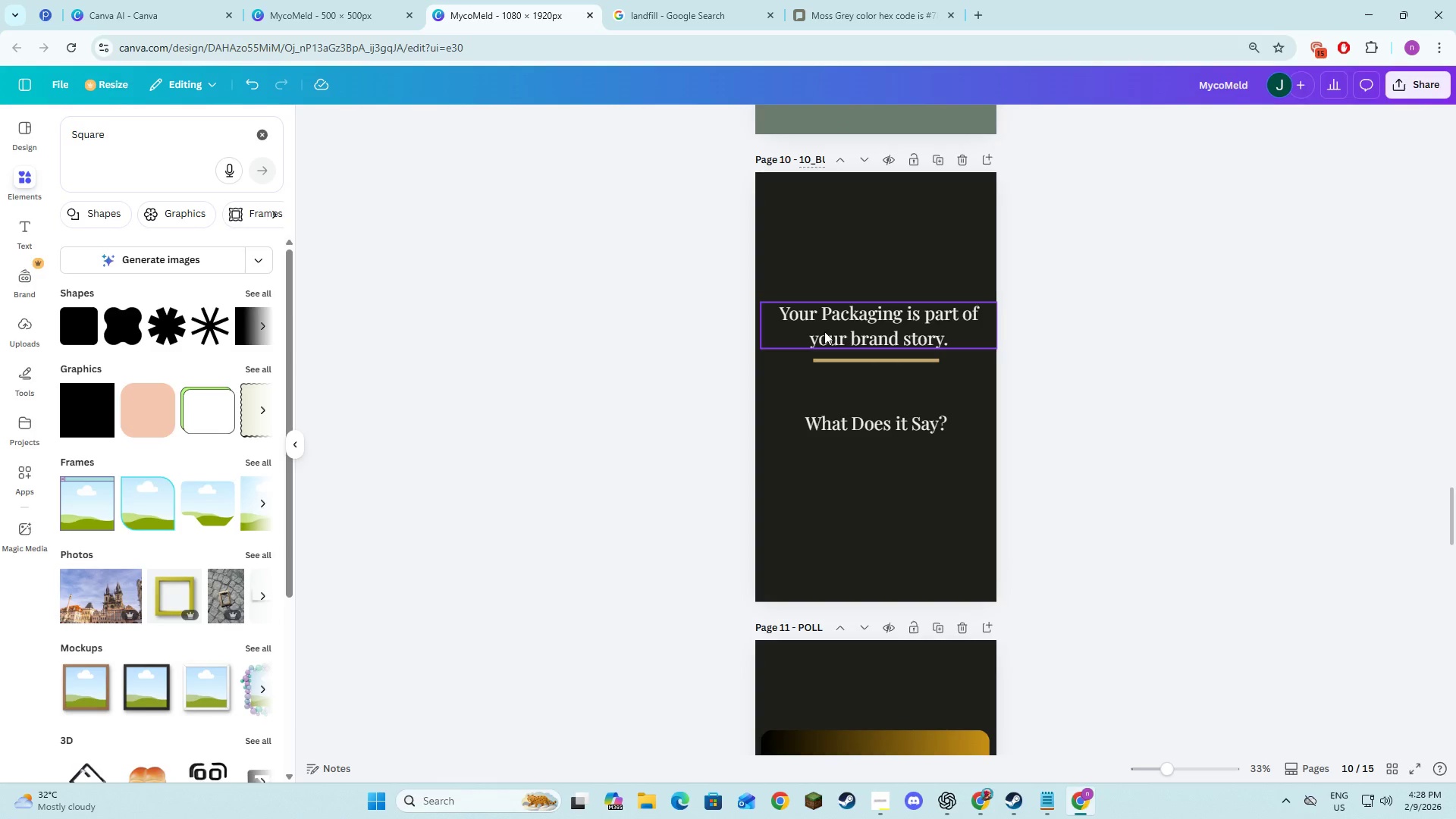 
scroll: coordinate [801, 464], scroll_direction: down, amount: 4.0
 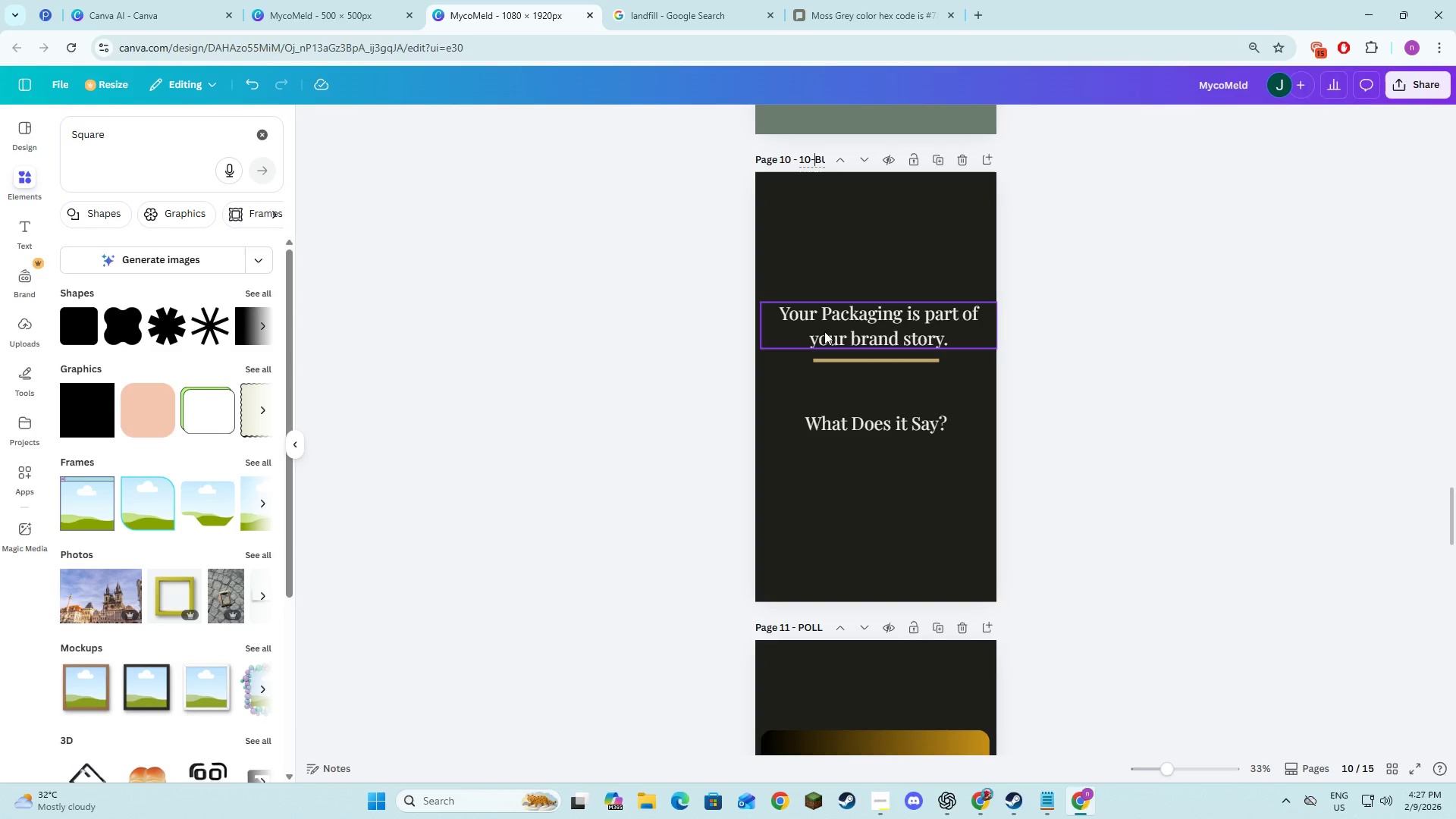 
left_click([798, 397])
 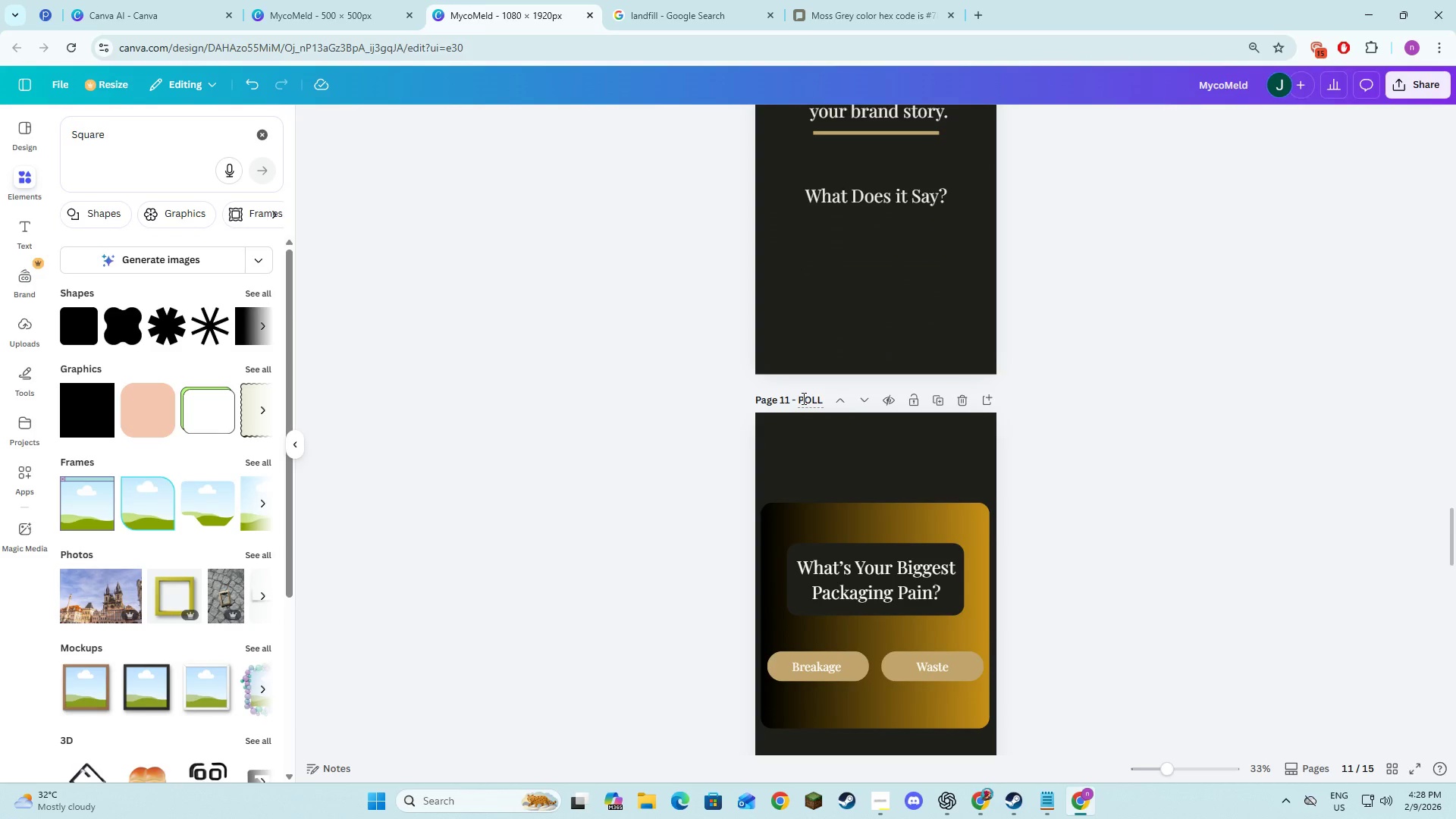 
scroll: coordinate [824, 331], scroll_direction: down, amount: 4.0
 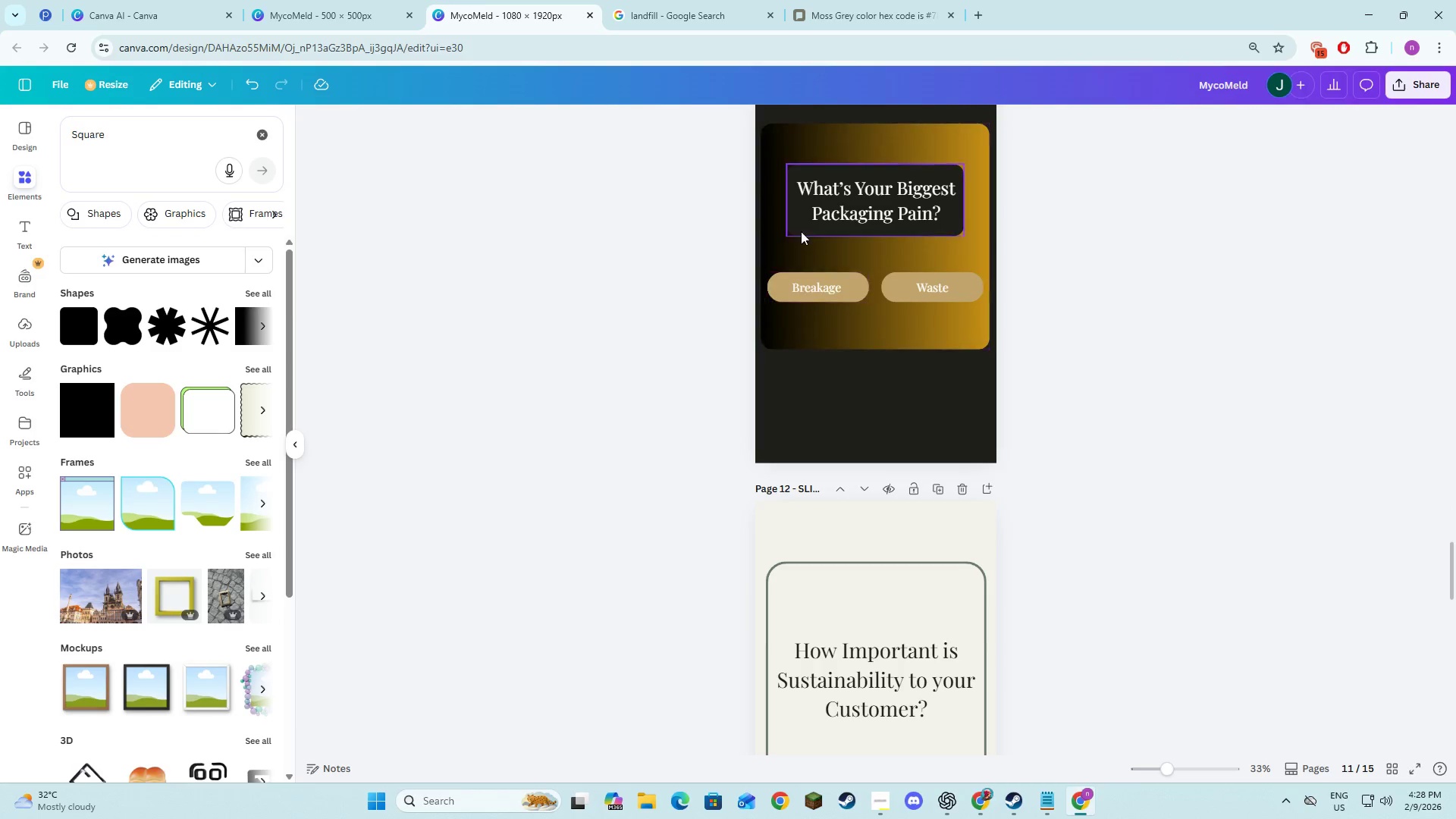 
scroll: coordinate [810, 271], scroll_direction: up, amount: 1.0
 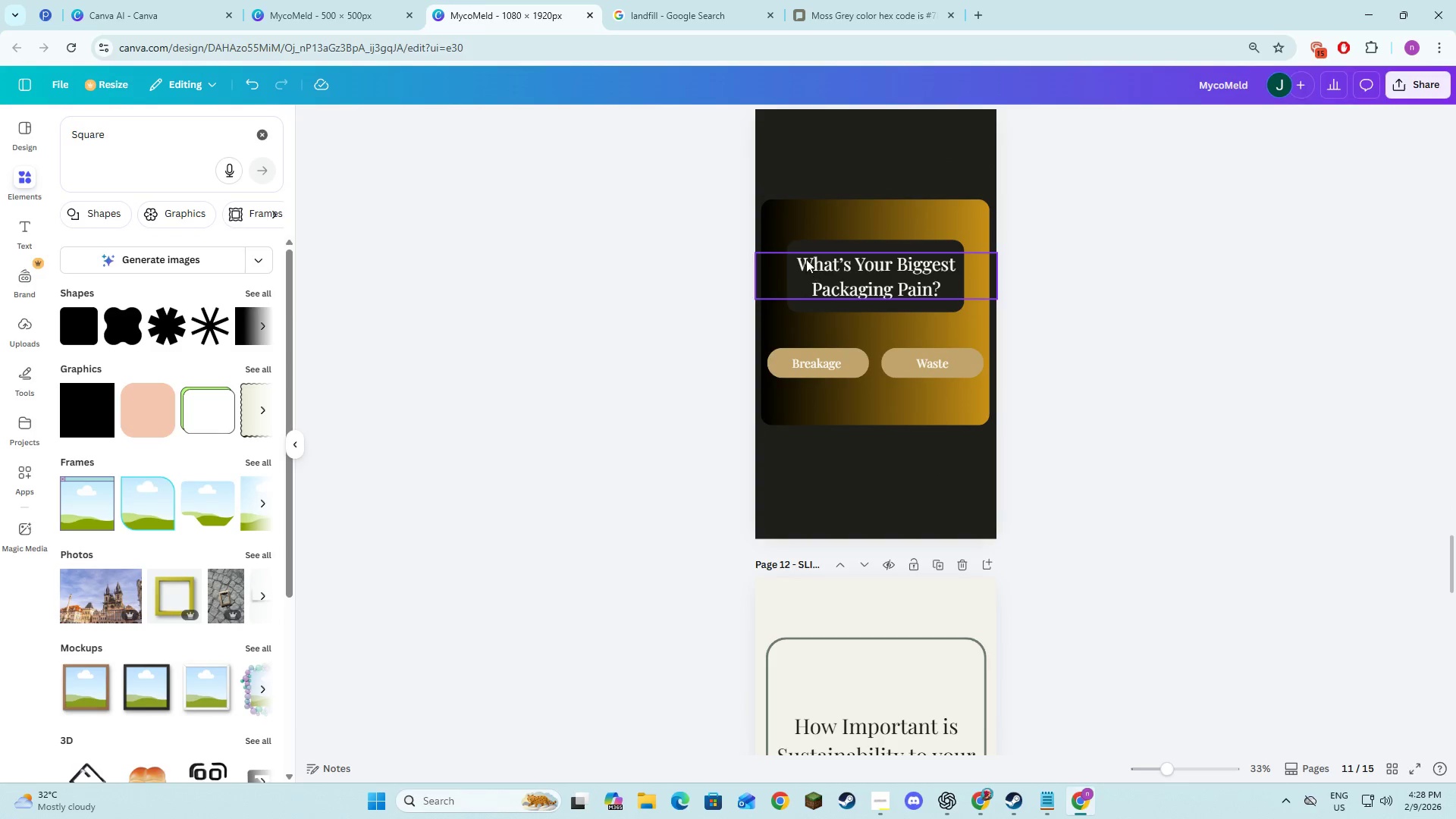 
key(Numpad1)
 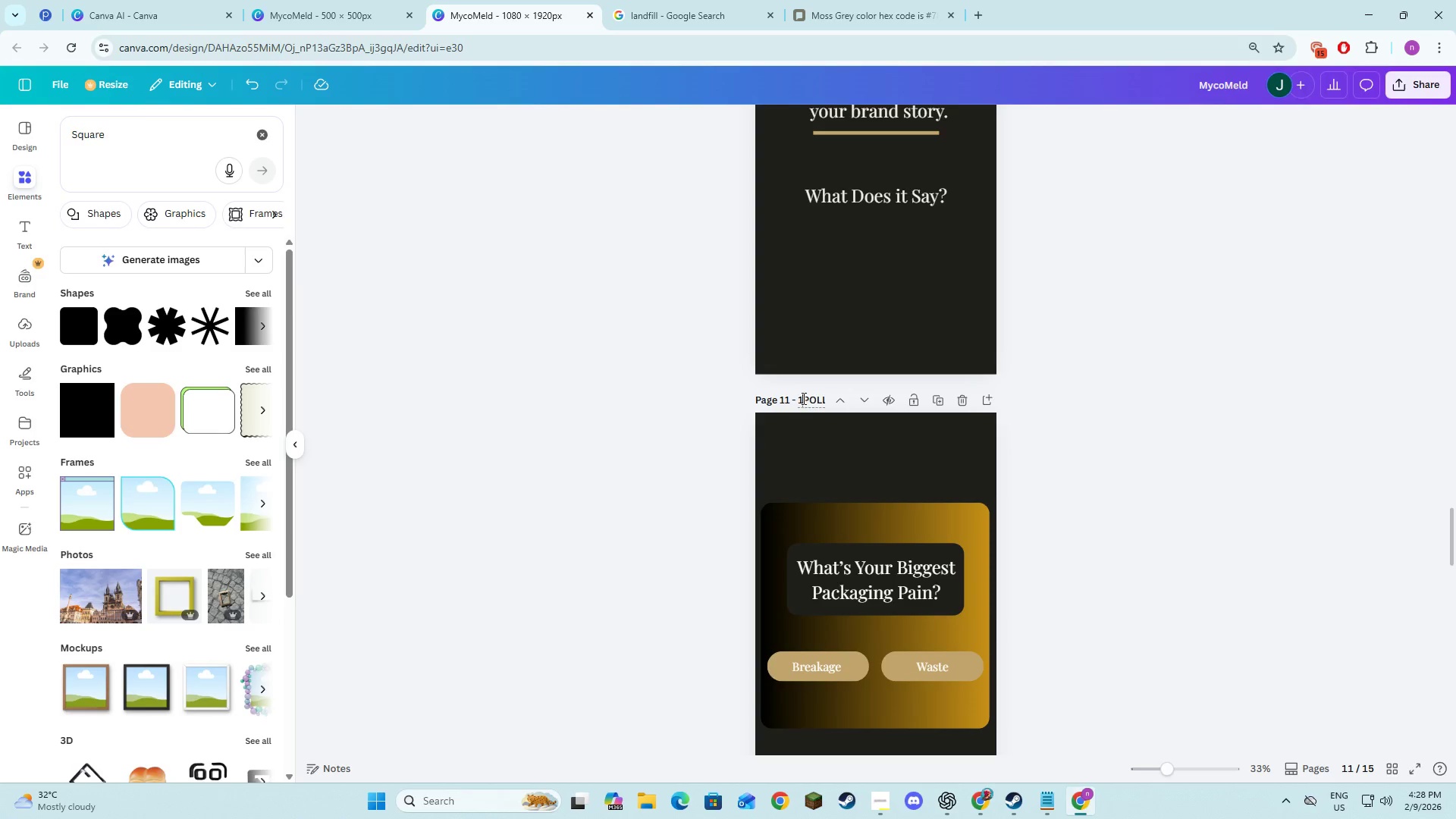 
scroll: coordinate [806, 259], scroll_direction: up, amount: 2.0
 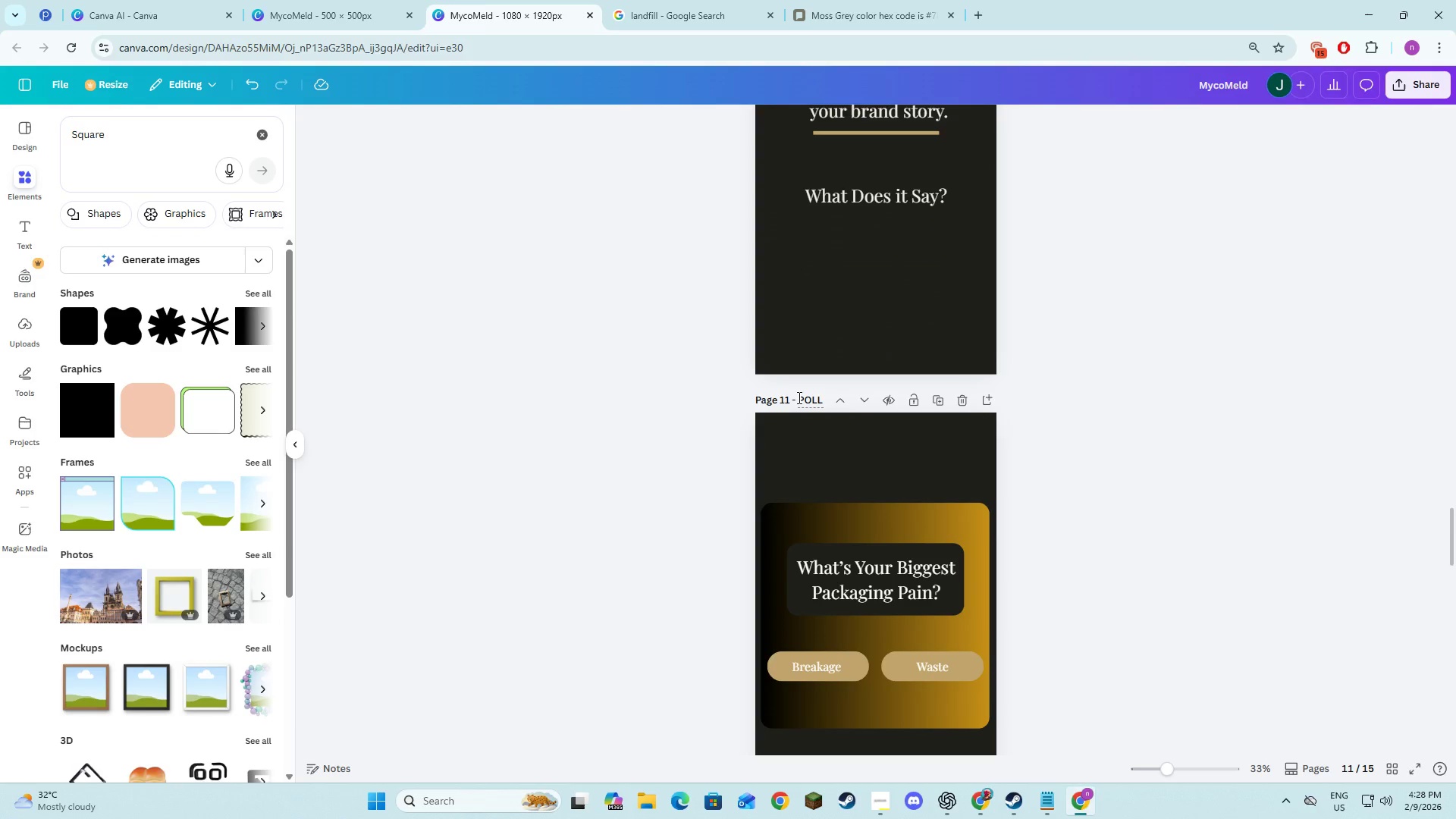 
key(Numpad1)
 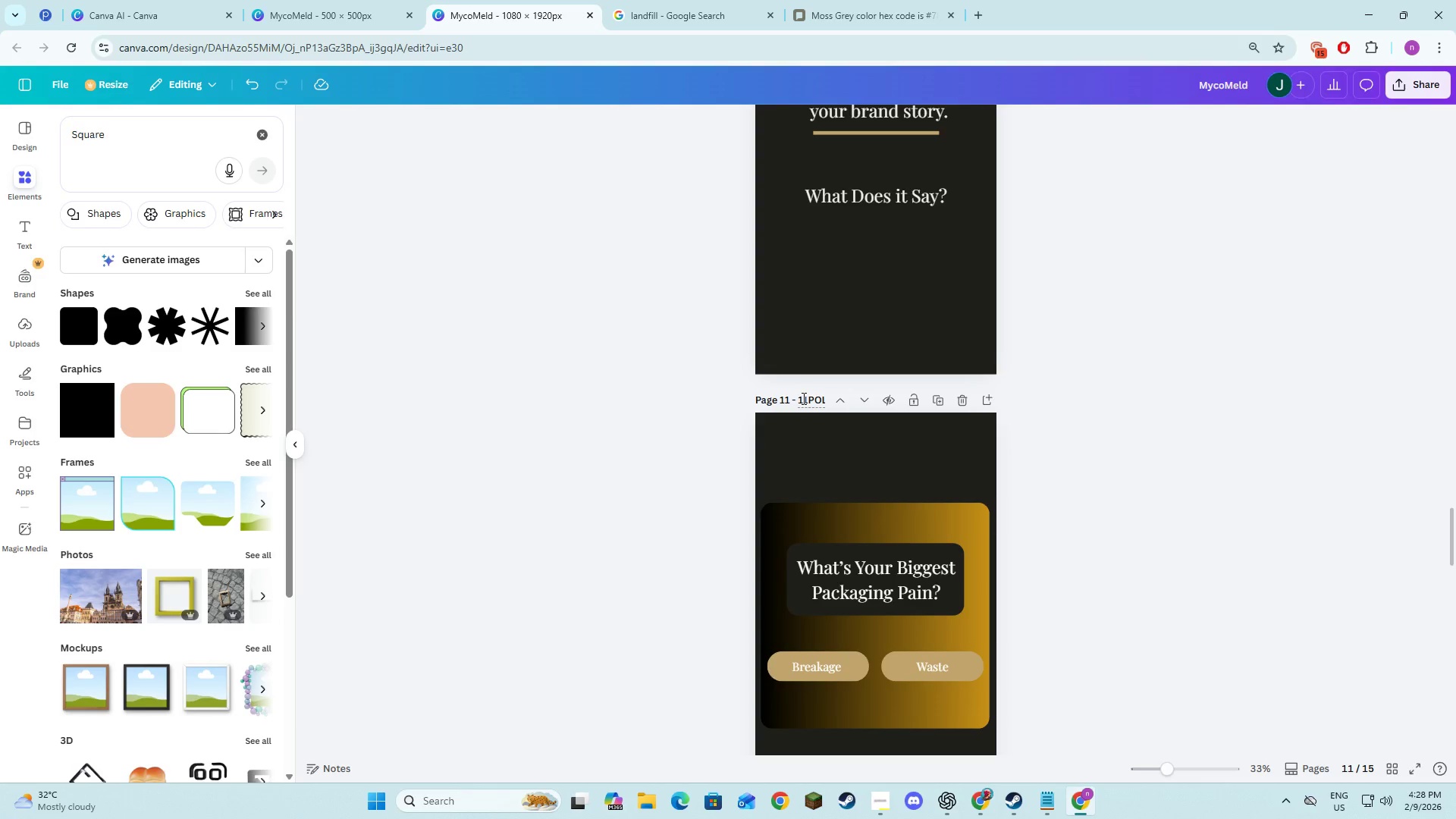 
key(Shift+Minus)
 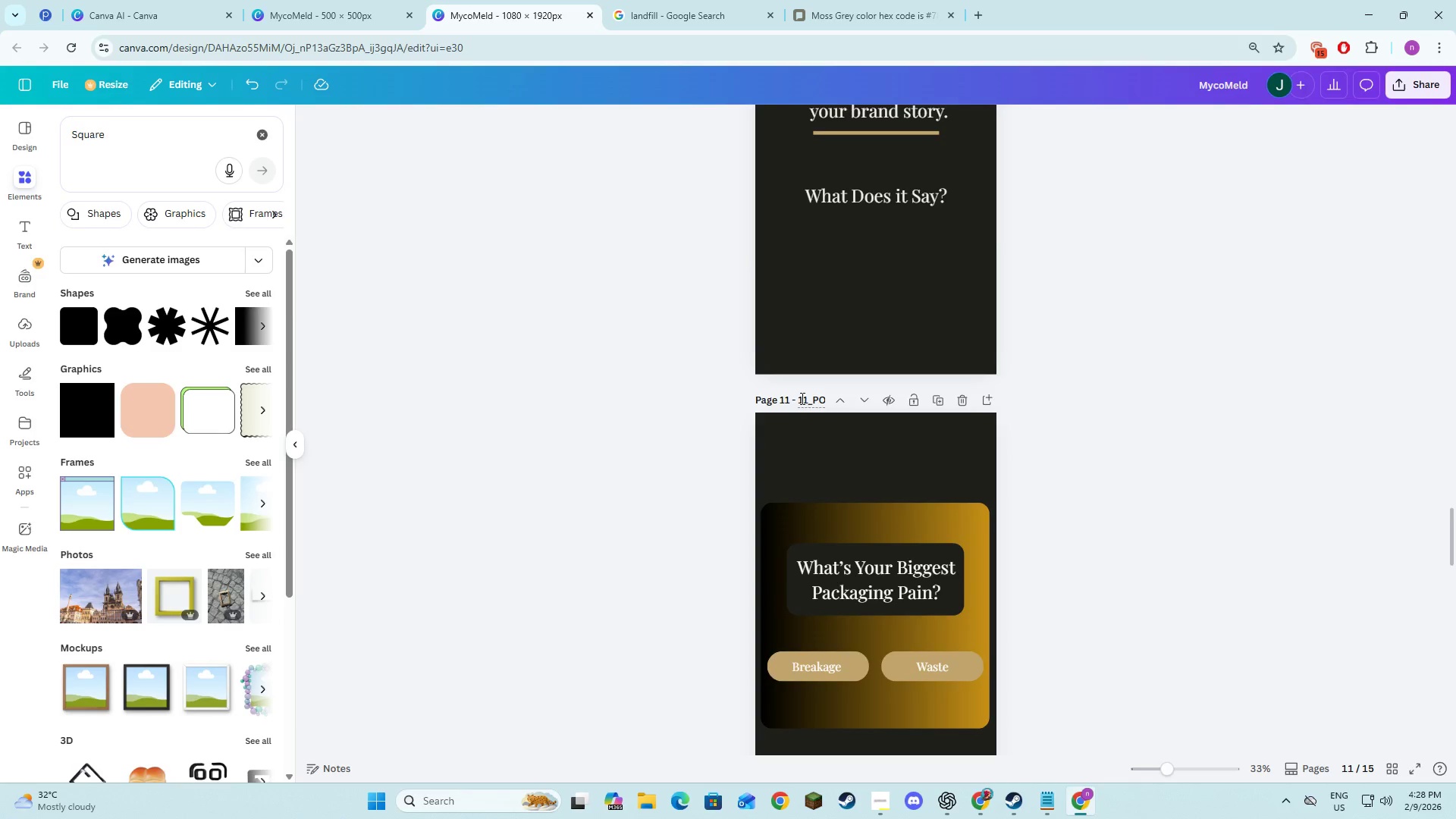 
scroll: coordinate [801, 401], scroll_direction: down, amount: 4.0
 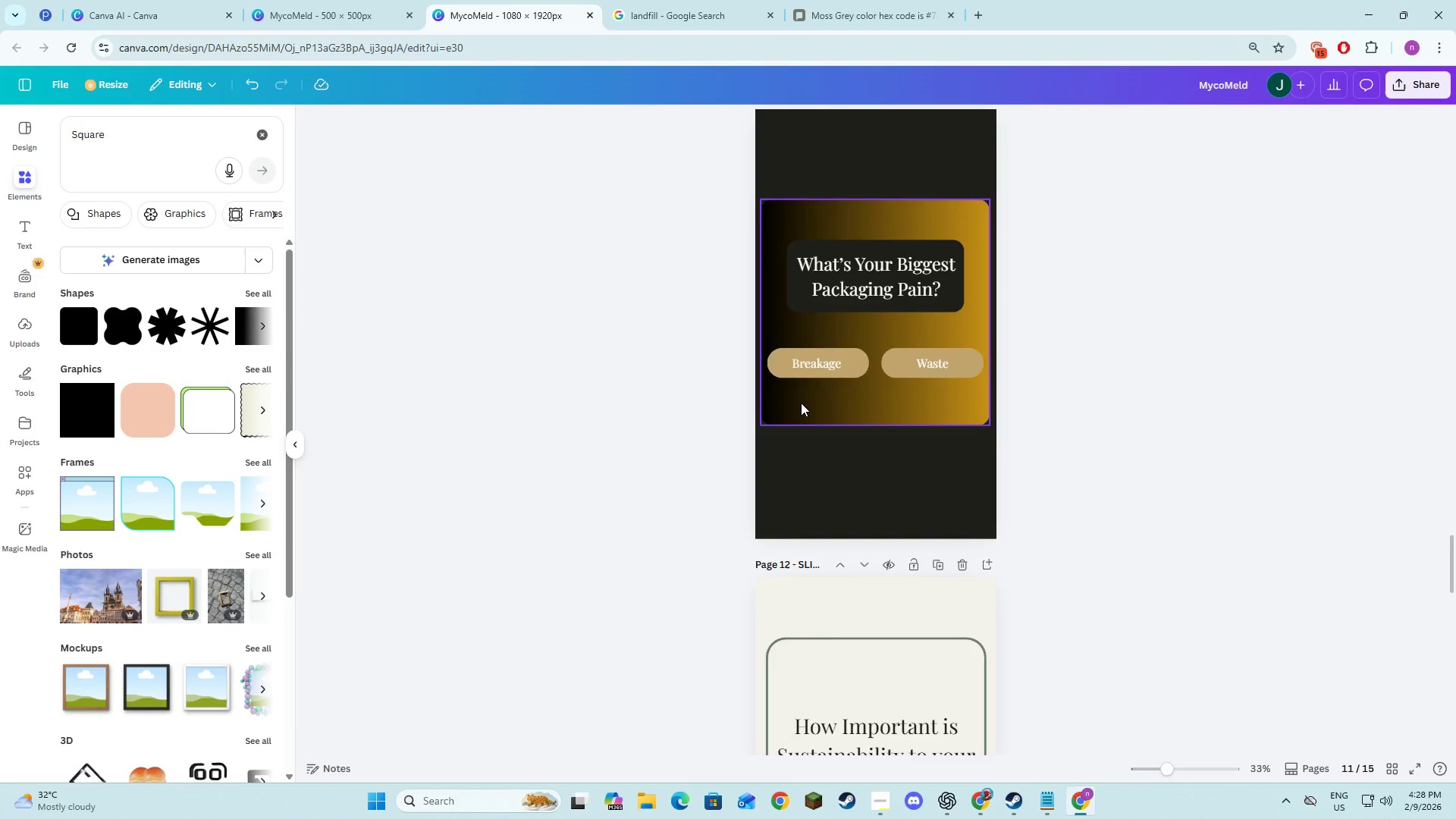 
key(Numpad1)
 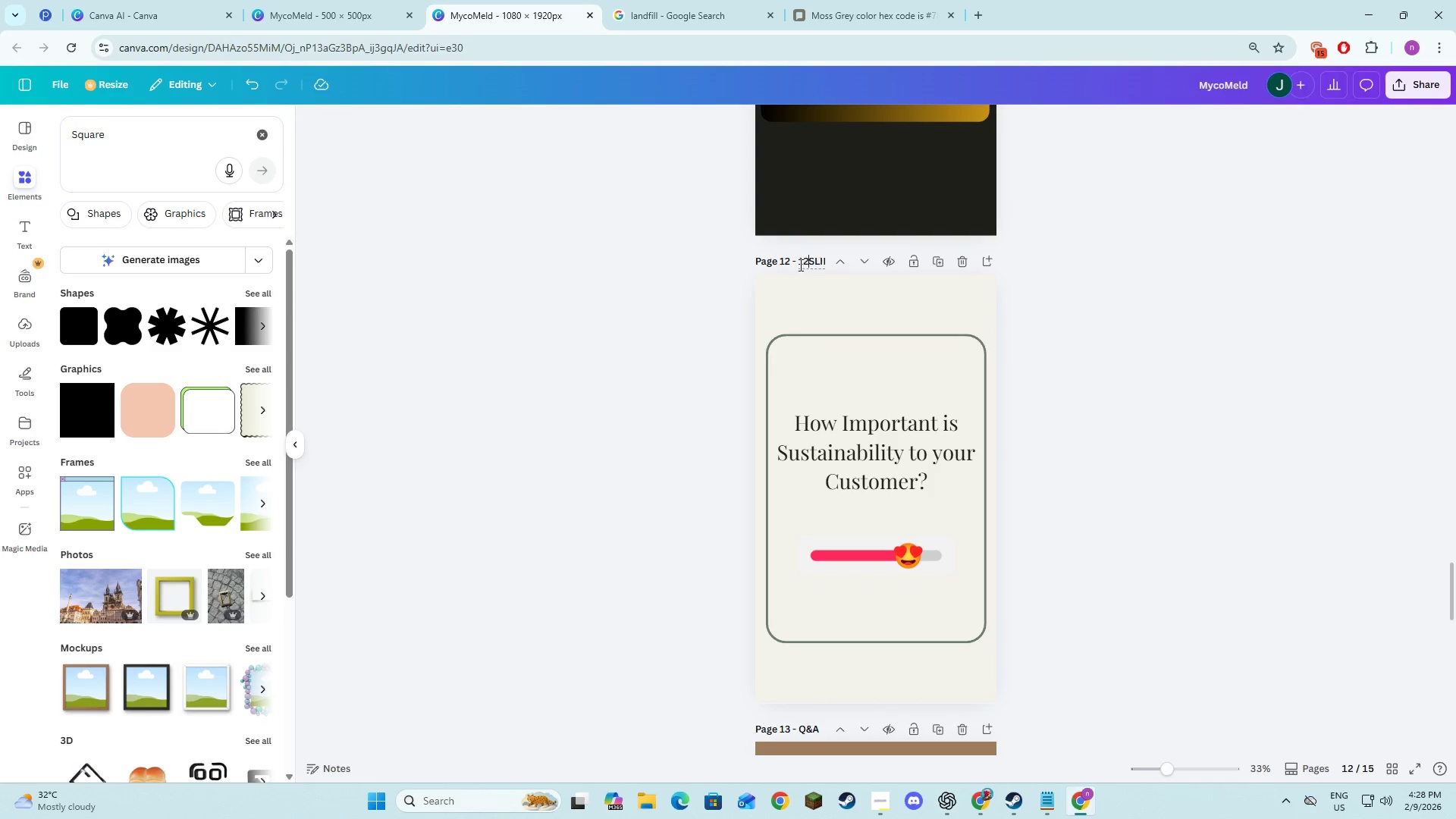 
key(Numpad2)
 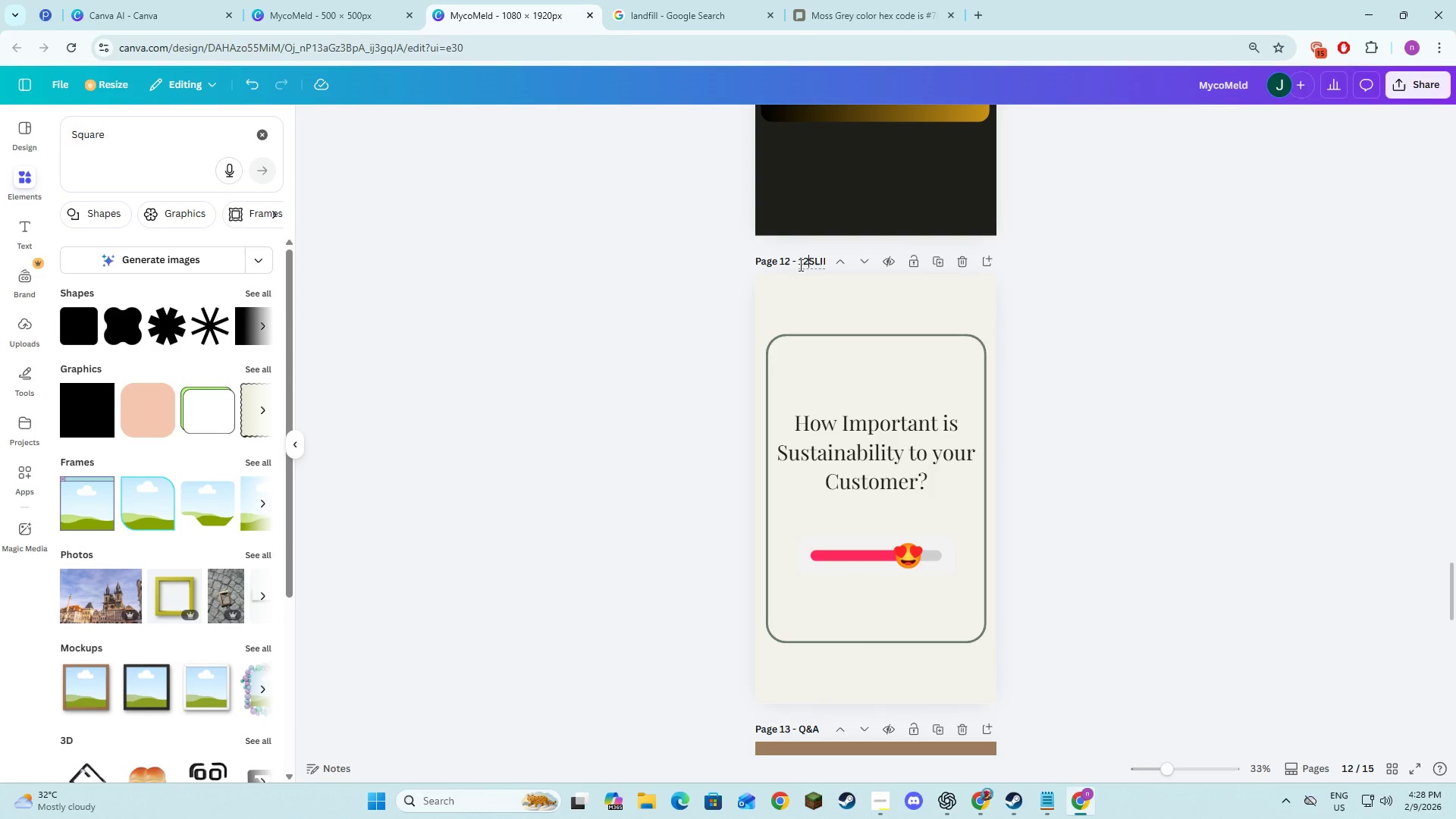 
scroll: coordinate [801, 403], scroll_direction: down, amount: 4.0
 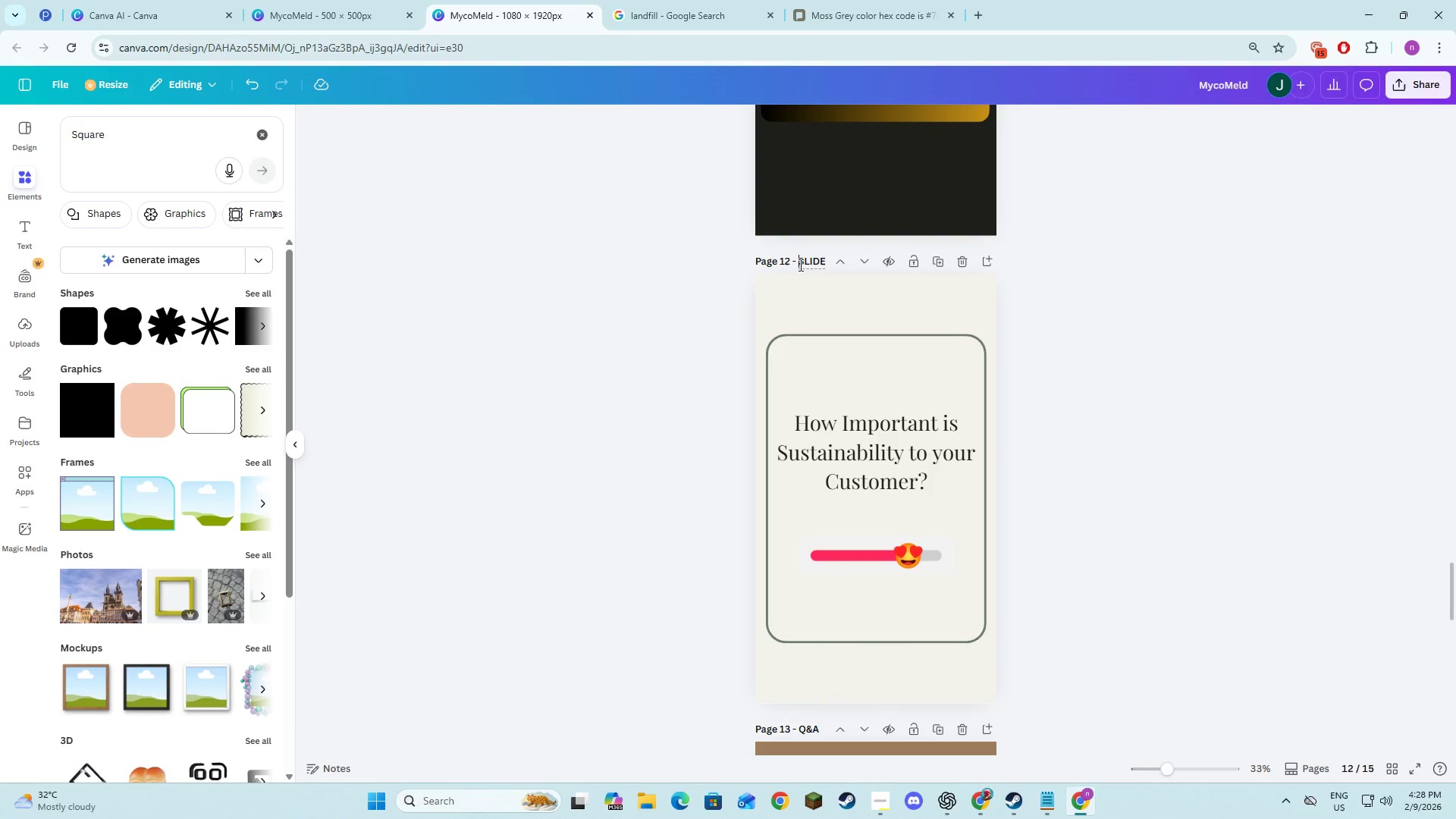 
key(Shift+ShiftRight)
 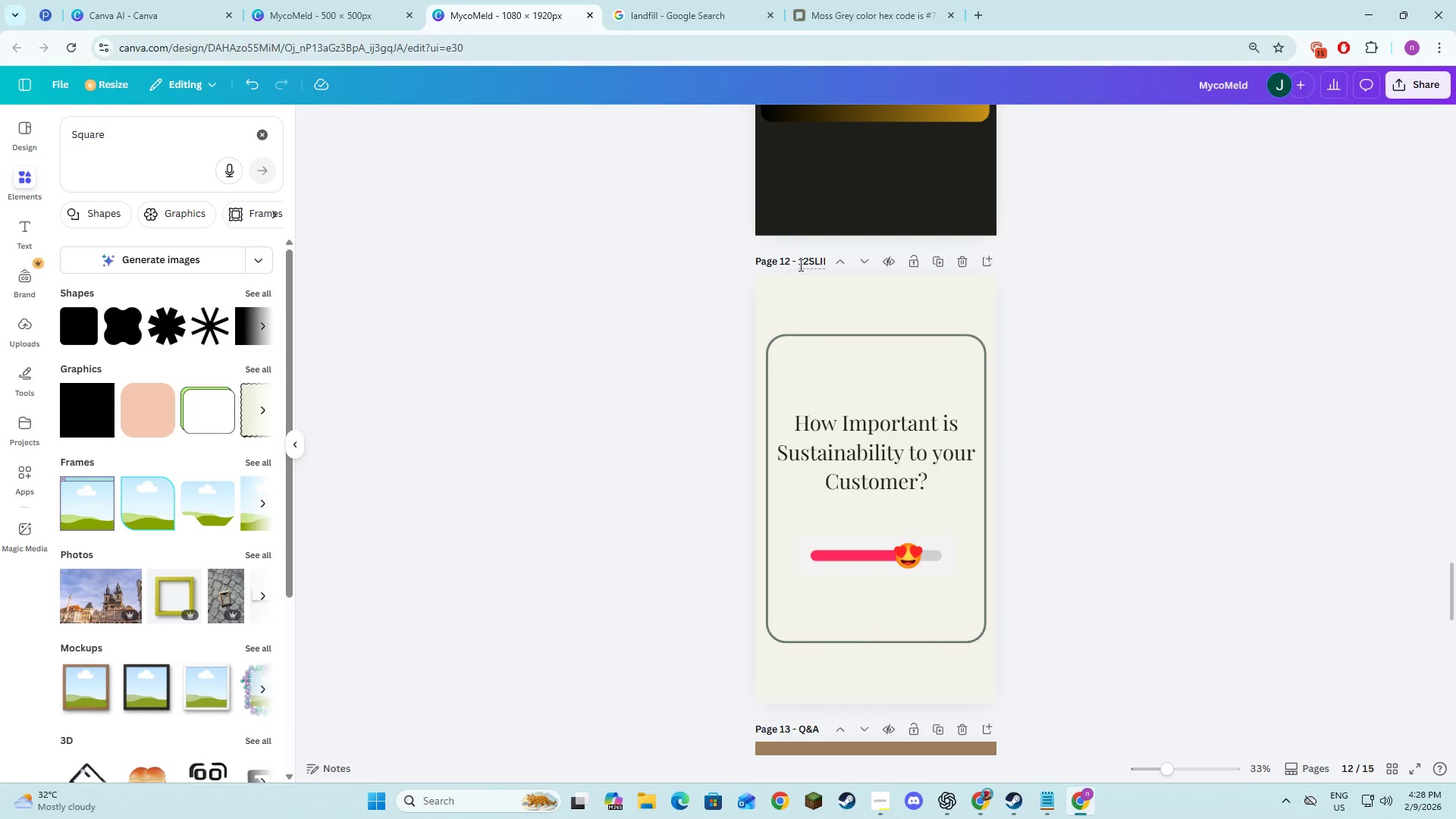 
key(Shift+Minus)
 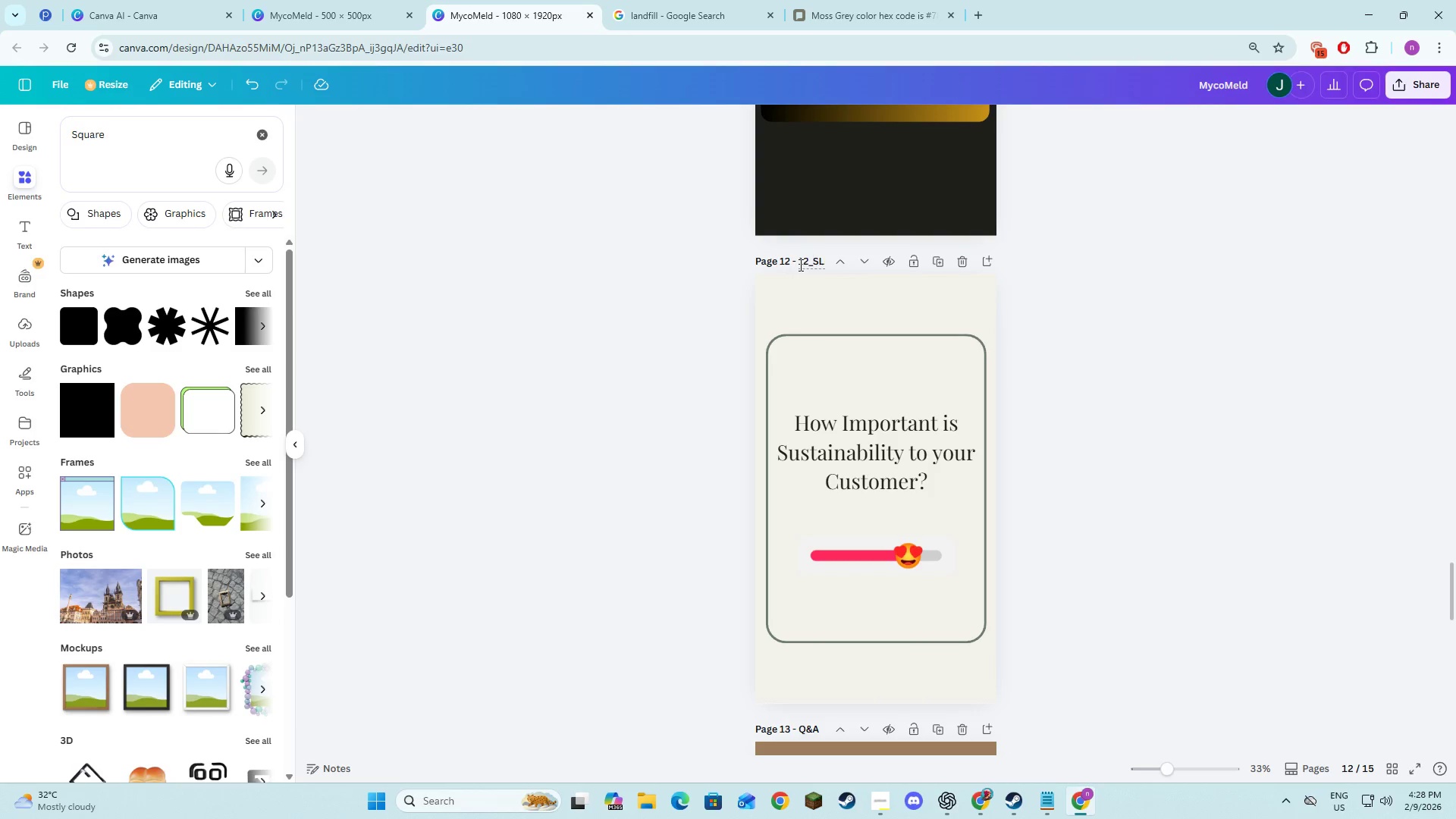 
left_click([802, 351])
 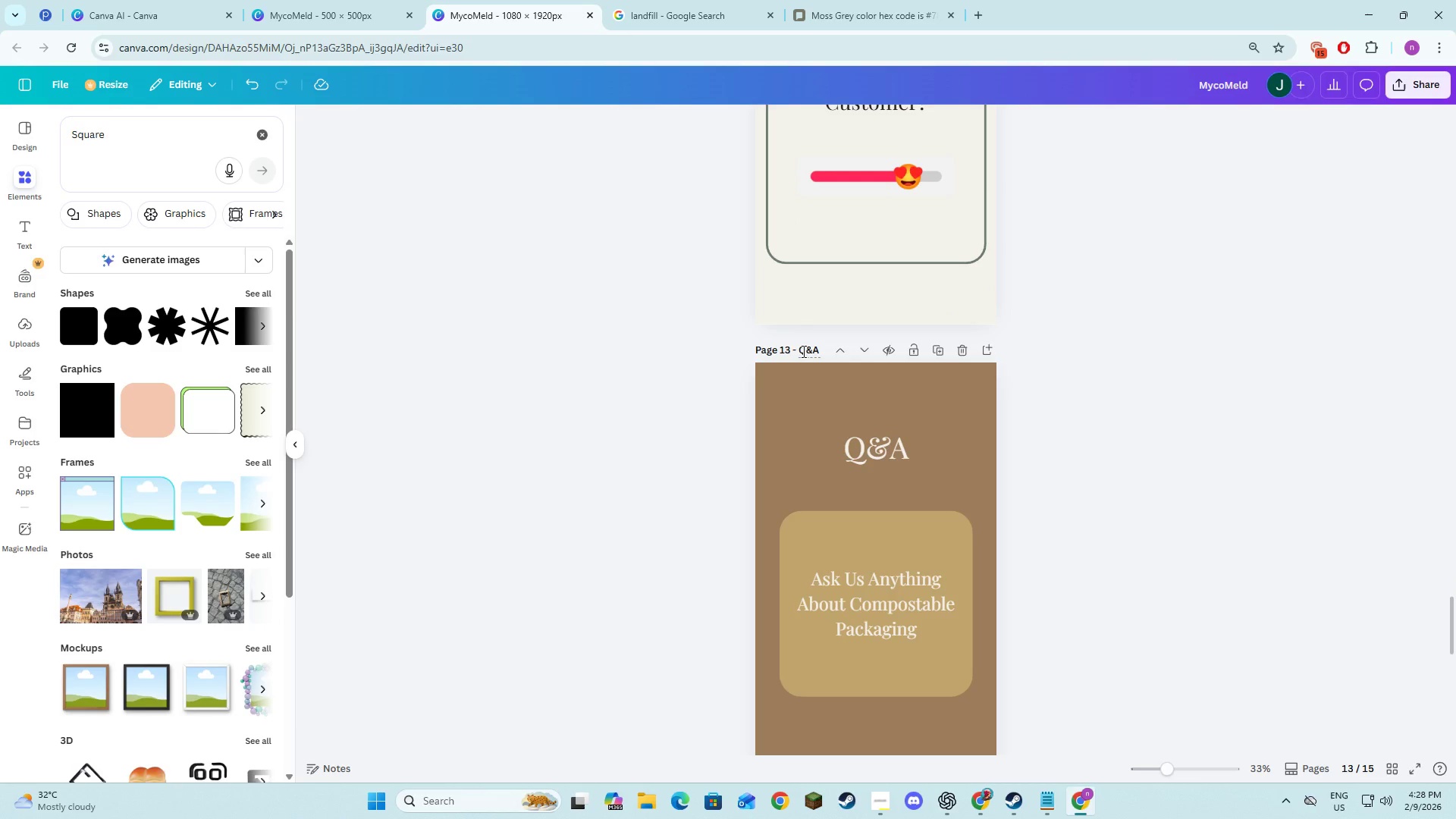 
key(ArrowLeft)
 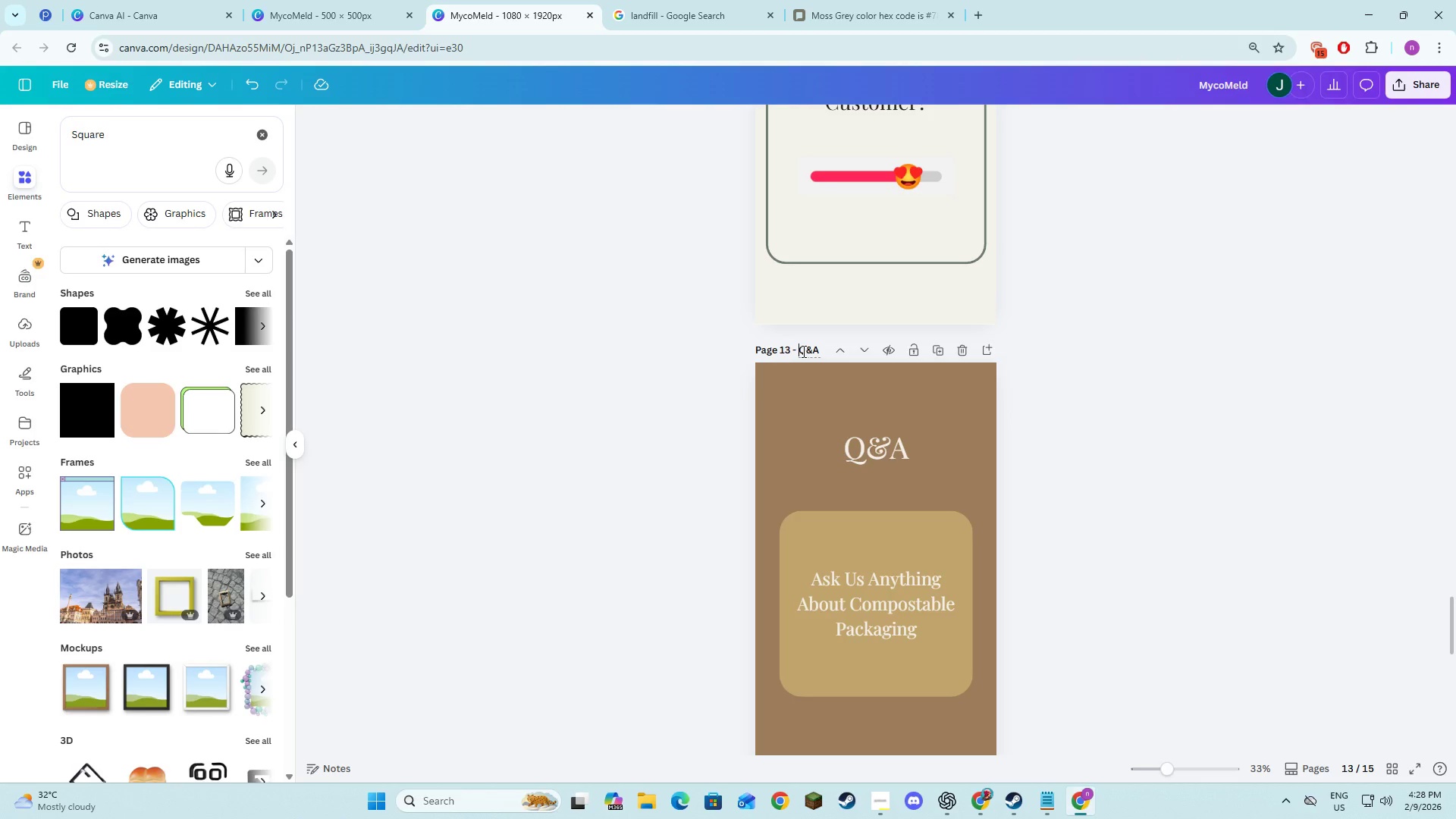 
scroll: coordinate [810, 307], scroll_direction: down, amount: 5.0
 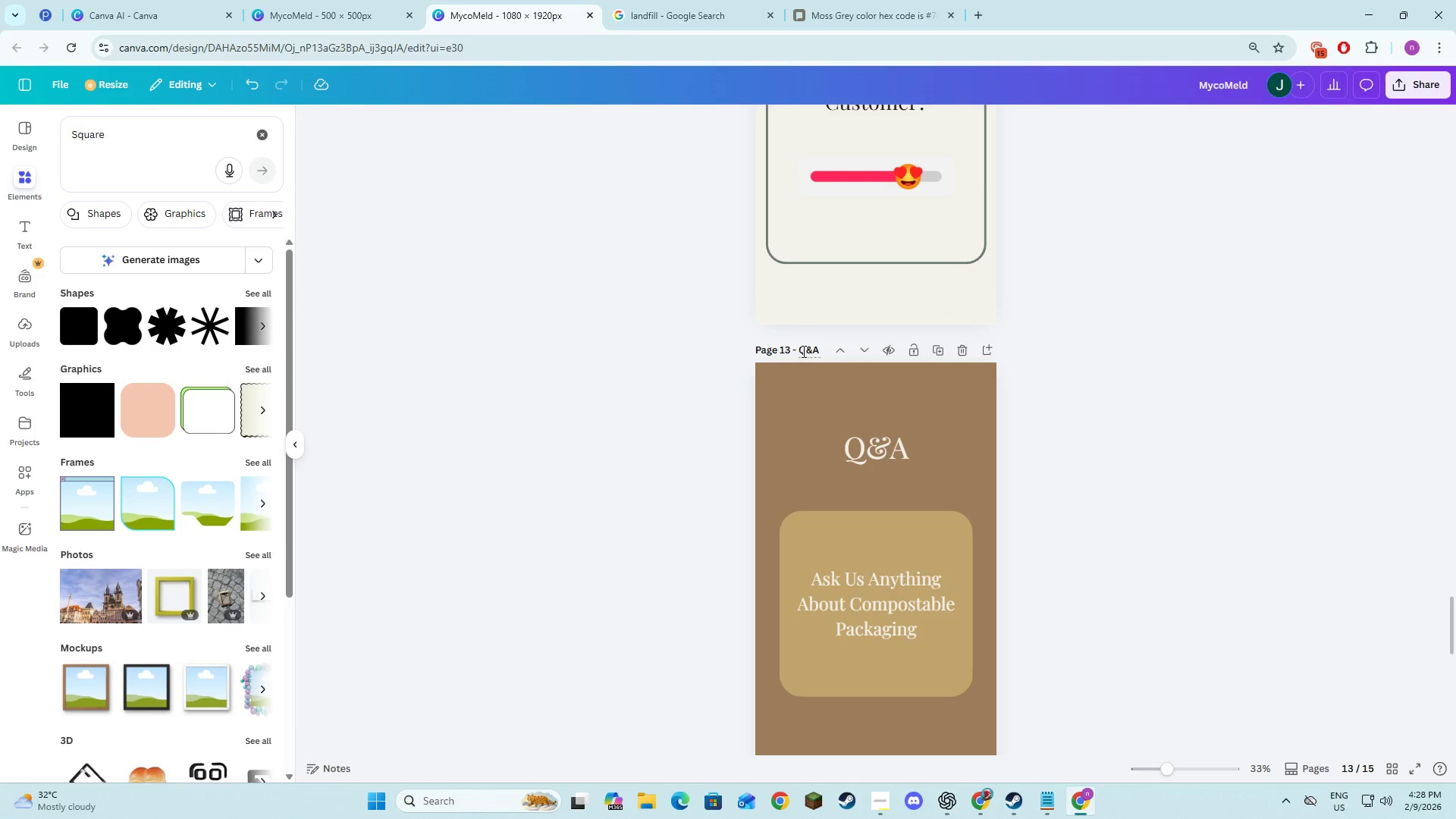 
key(Numpad1)
 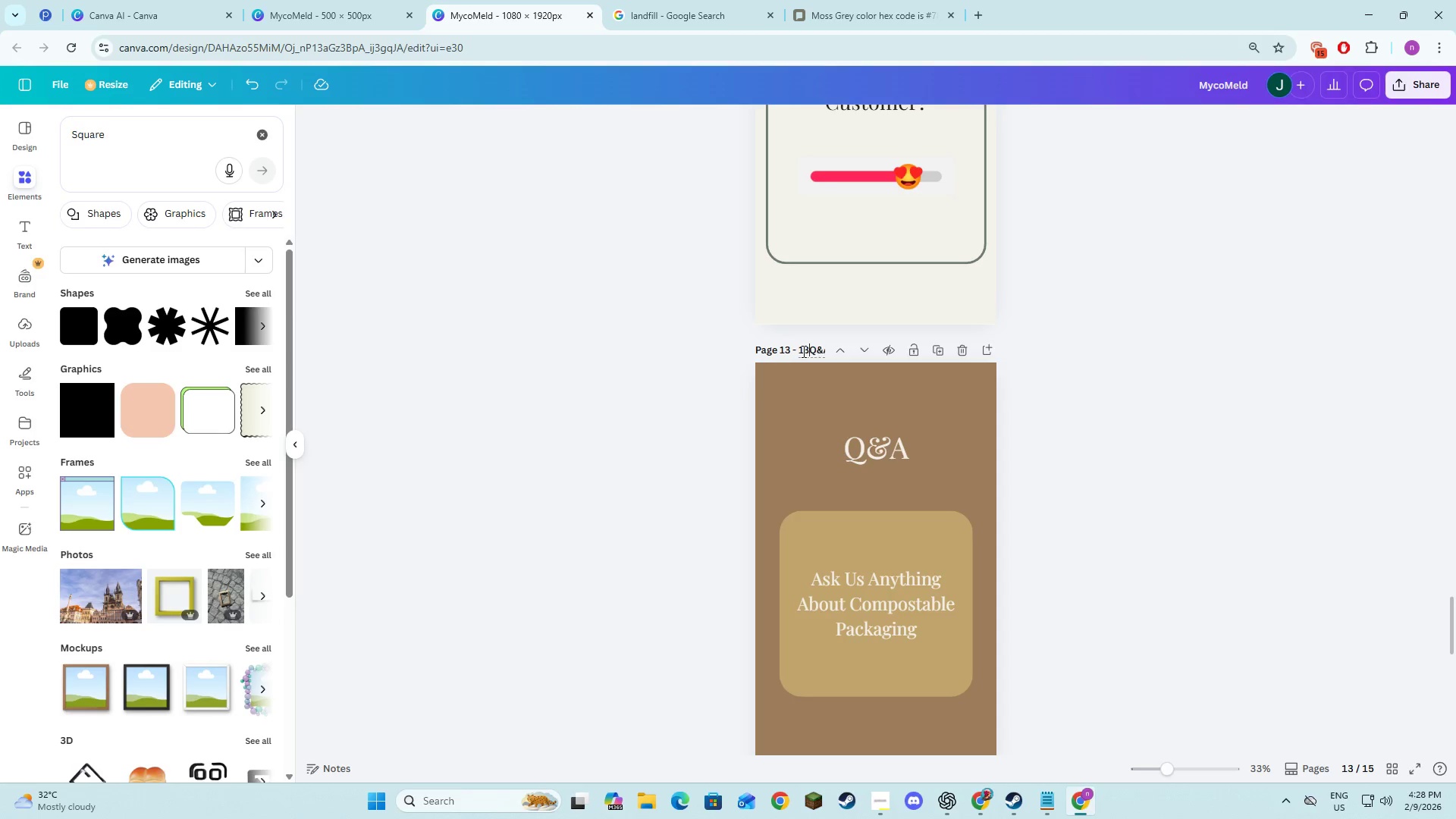 
key(Numpad3)
 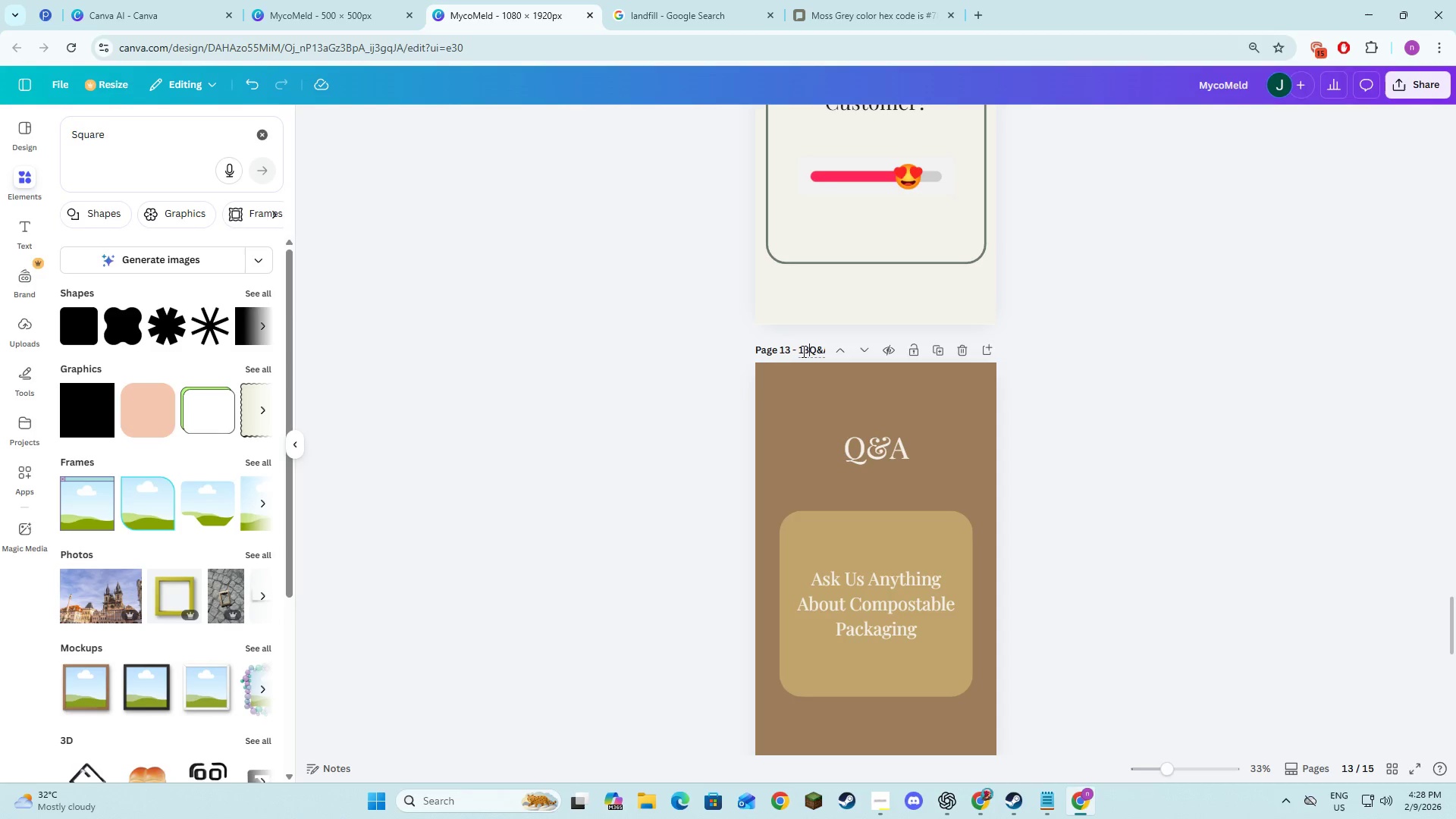 
key(Shift+ShiftRight)
 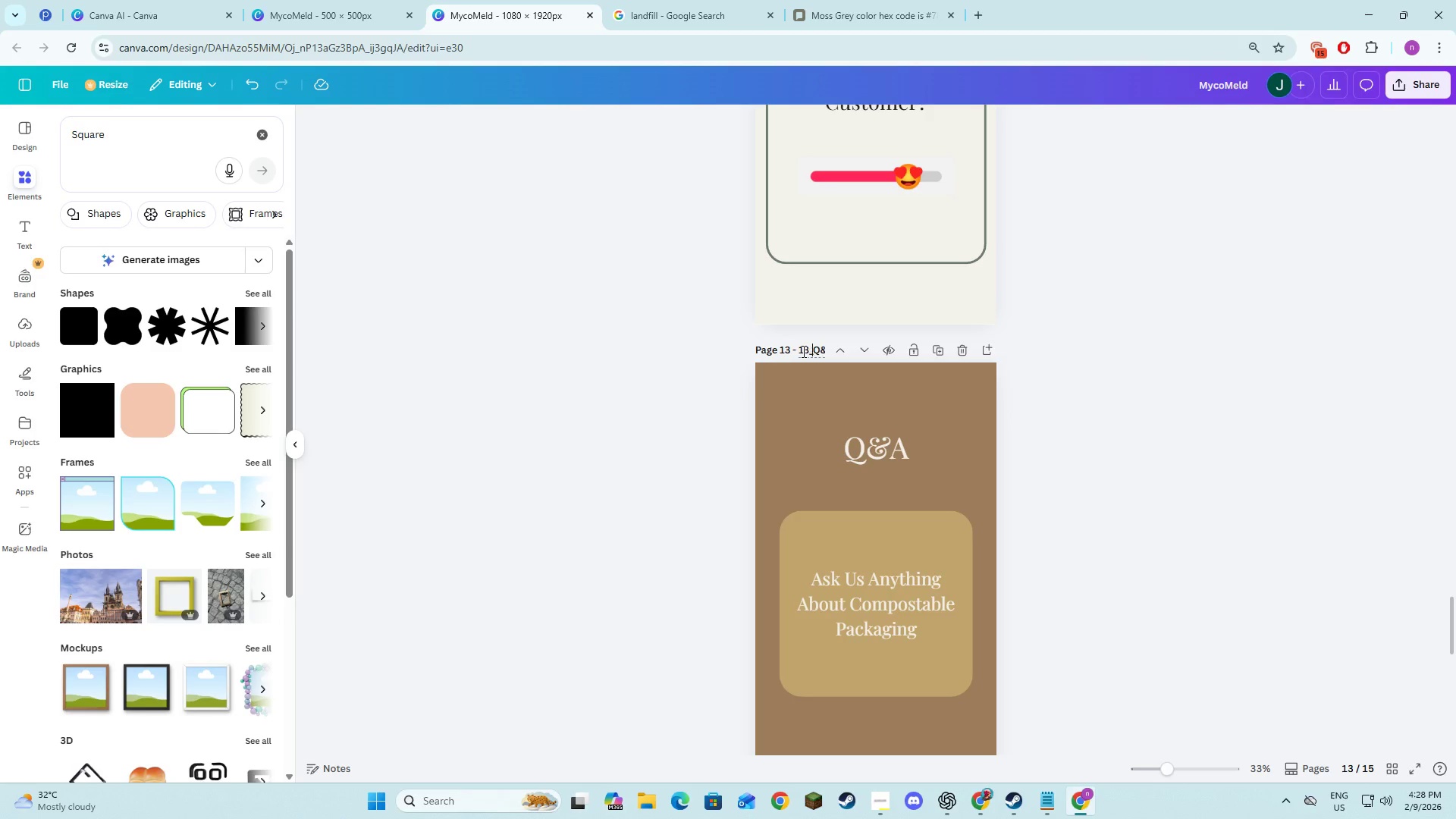 
key(Shift+Minus)